 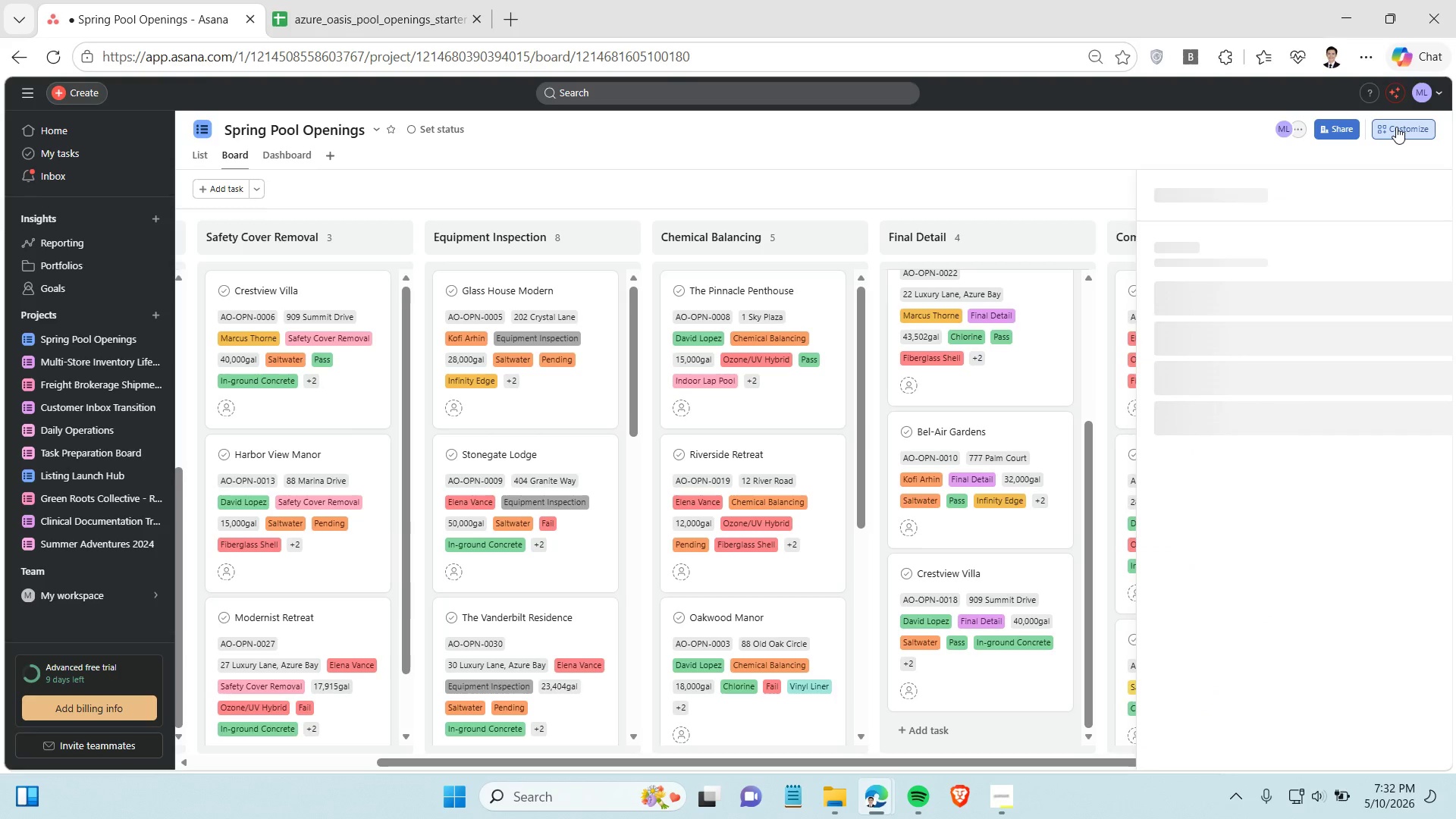 
left_click([1270, 395])
 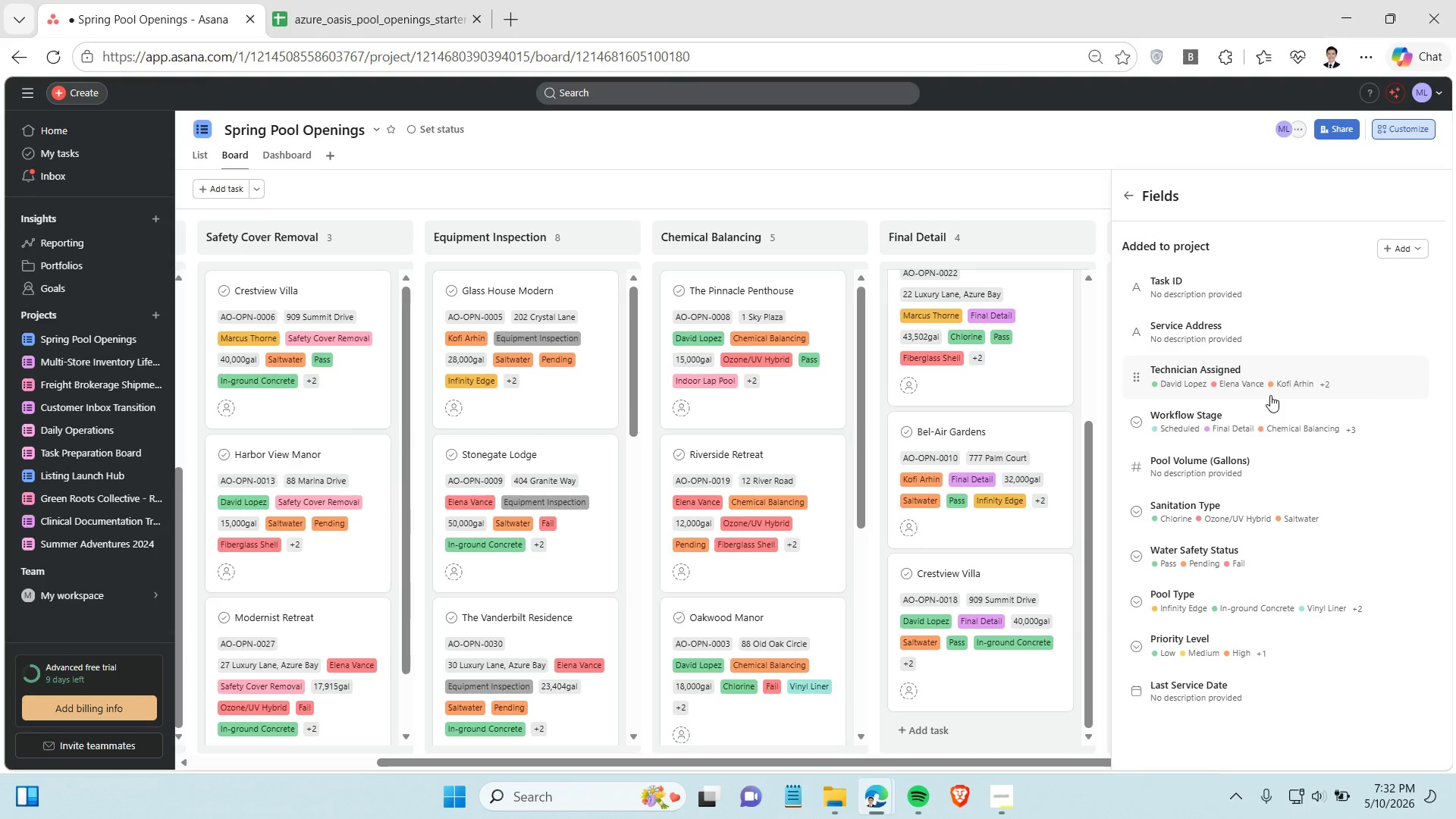 
scroll: coordinate [1228, 573], scroll_direction: down, amount: 2.0
 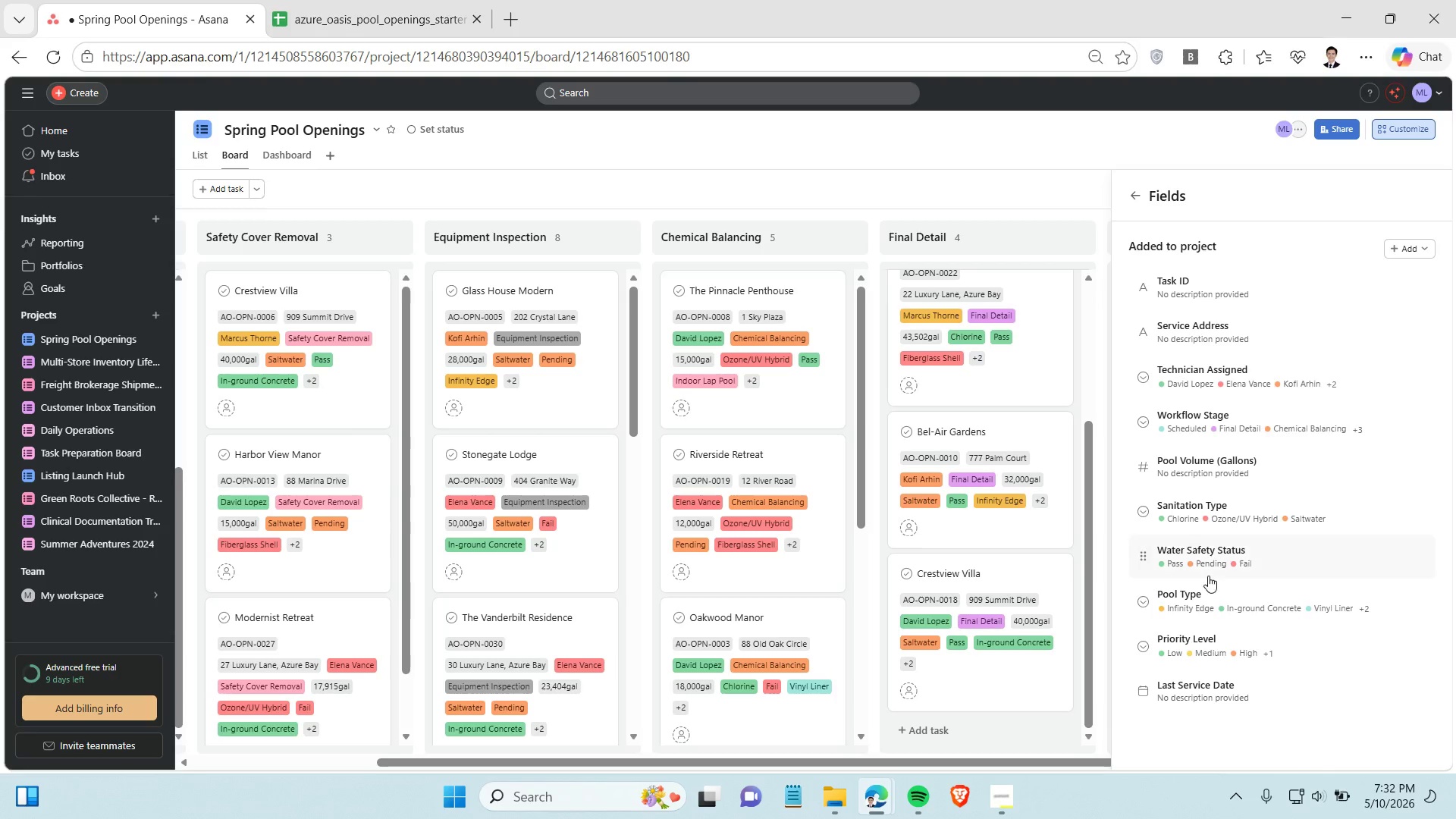 
wait(8.22)
 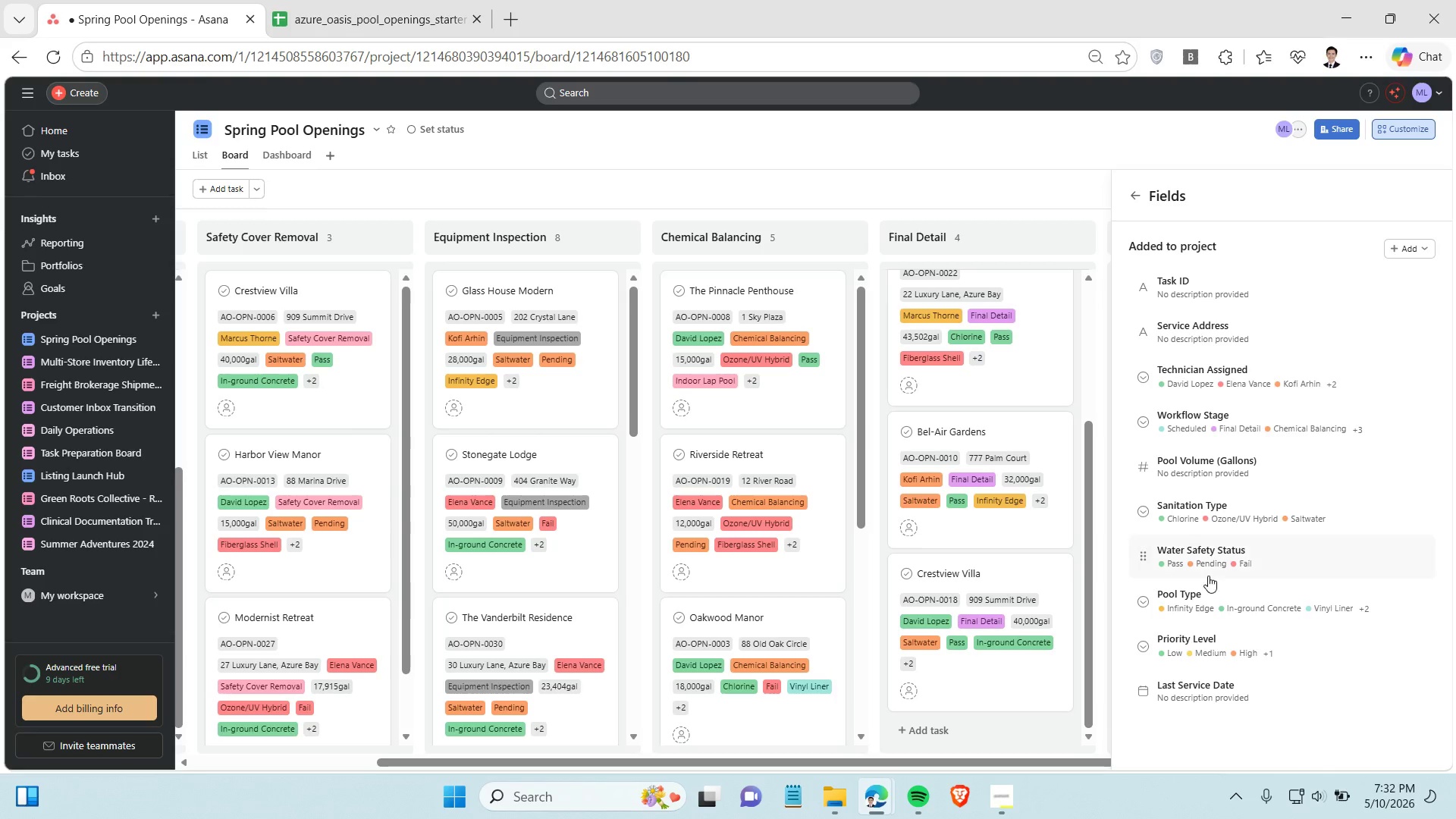 
mouse_move([534, 383])
 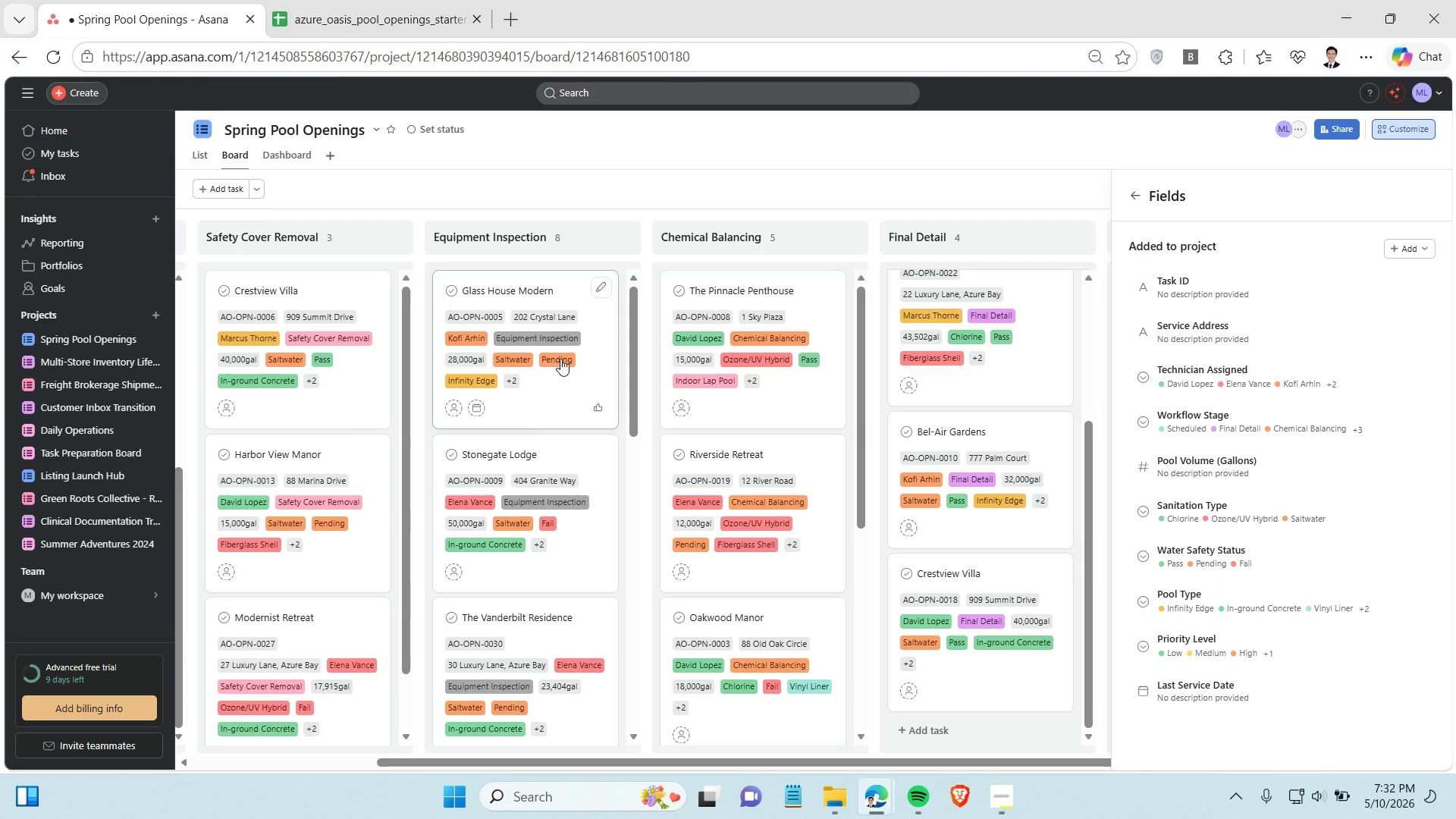 
mouse_move([568, 345])
 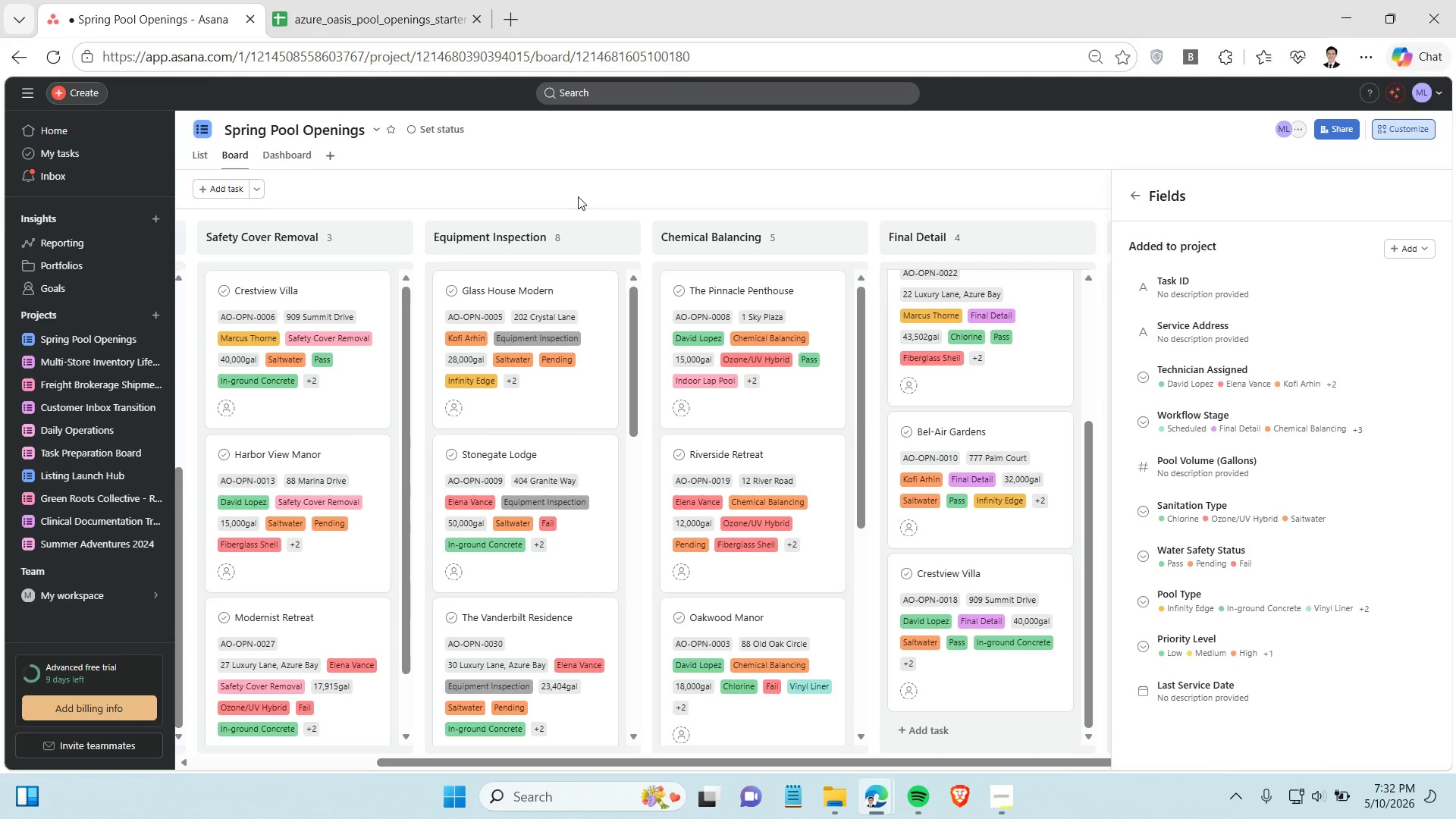 
left_click([578, 196])
 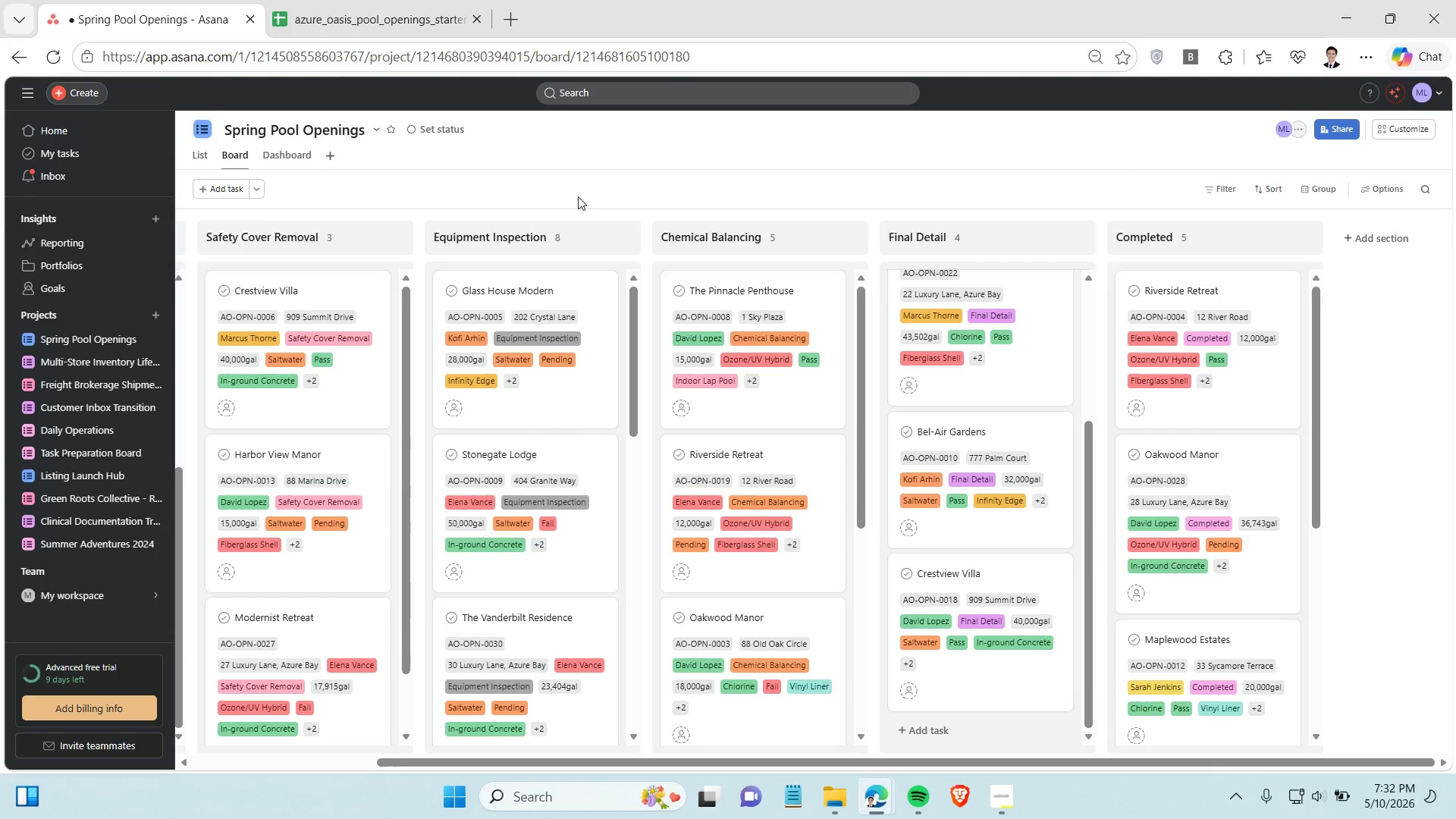 
scroll: coordinate [604, 506], scroll_direction: down, amount: 4.0
 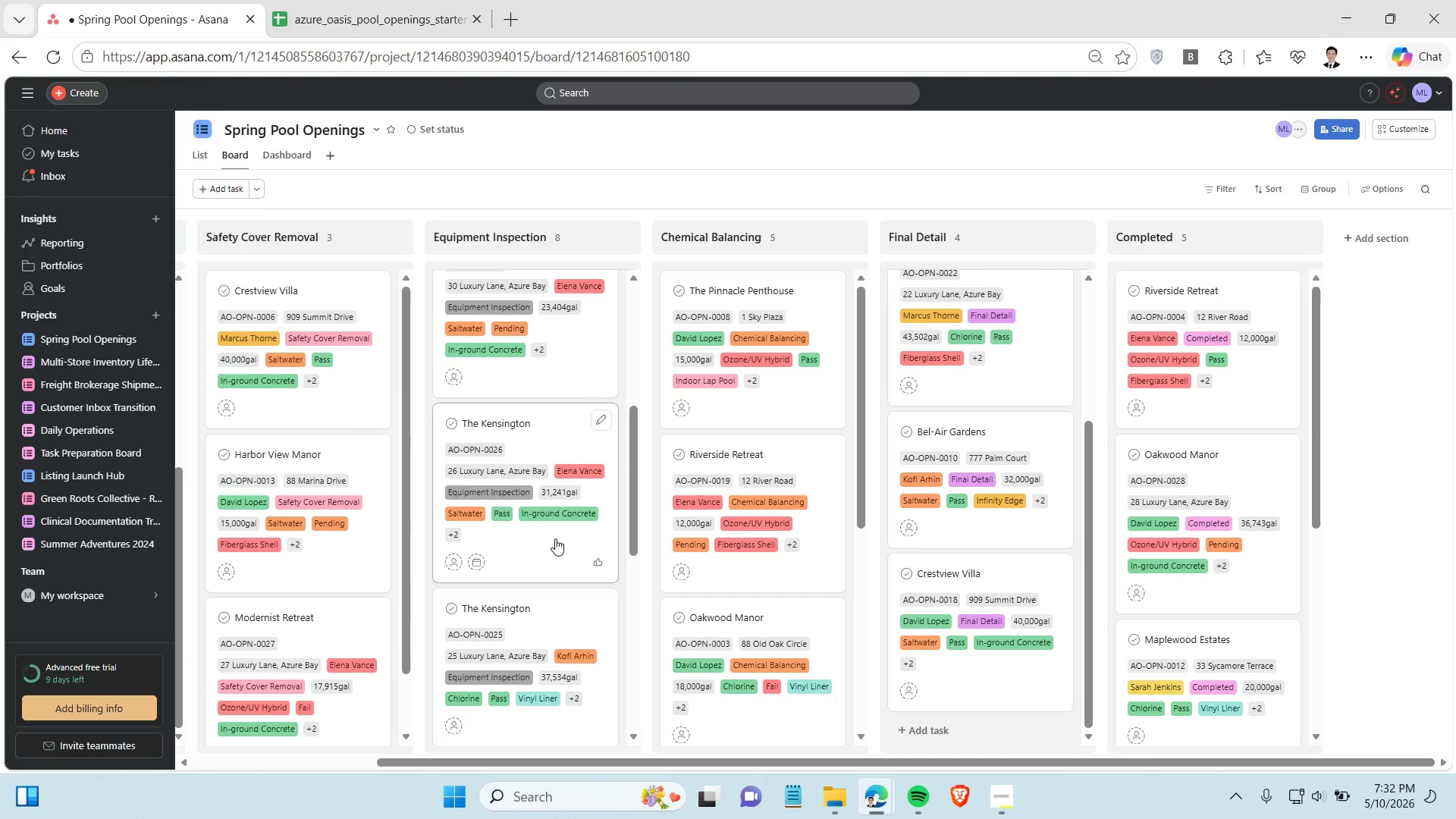 
left_click([555, 538])
 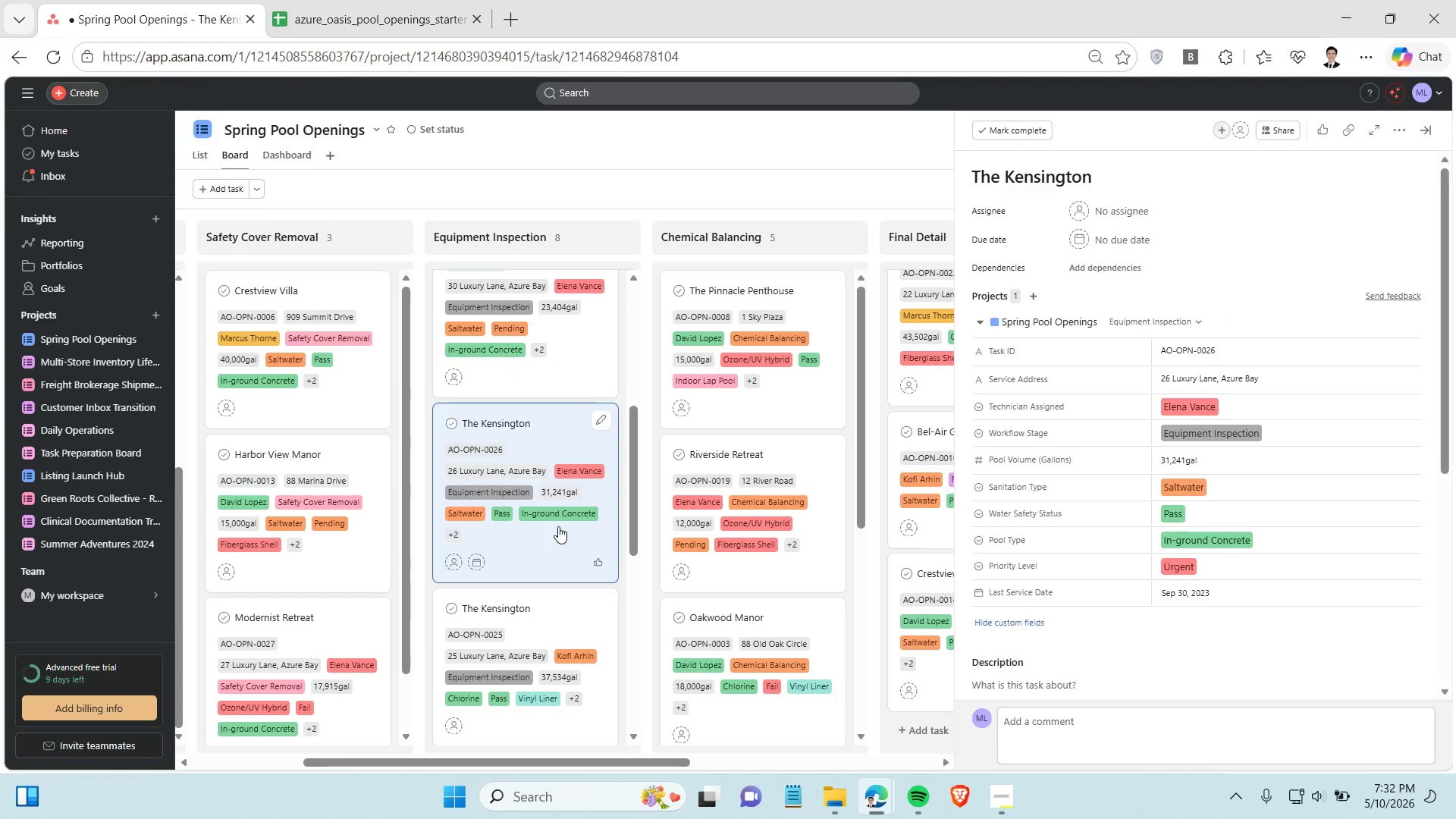 
mouse_move([579, 502])
 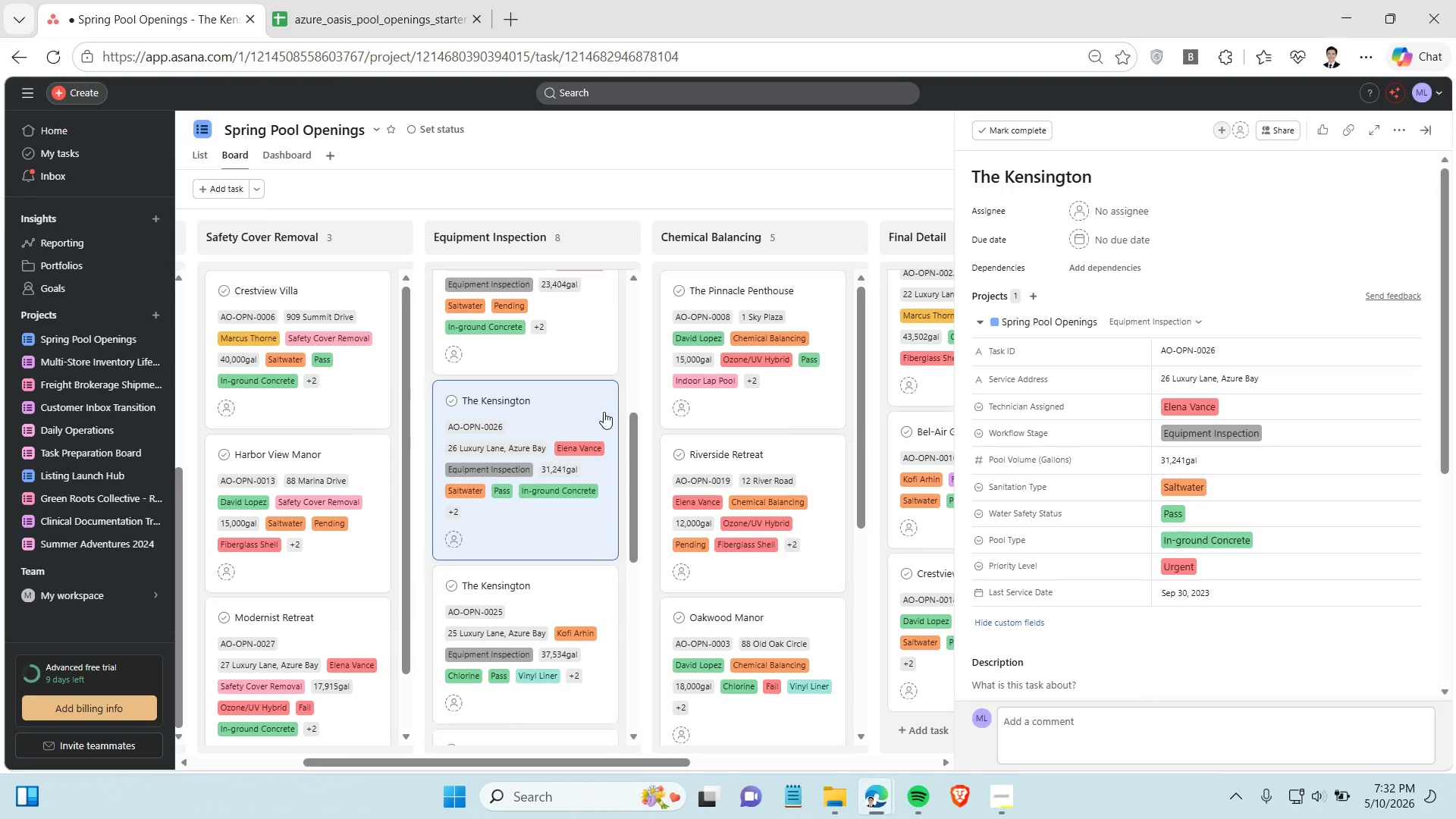 
scroll: coordinate [1256, 455], scroll_direction: down, amount: 5.0
 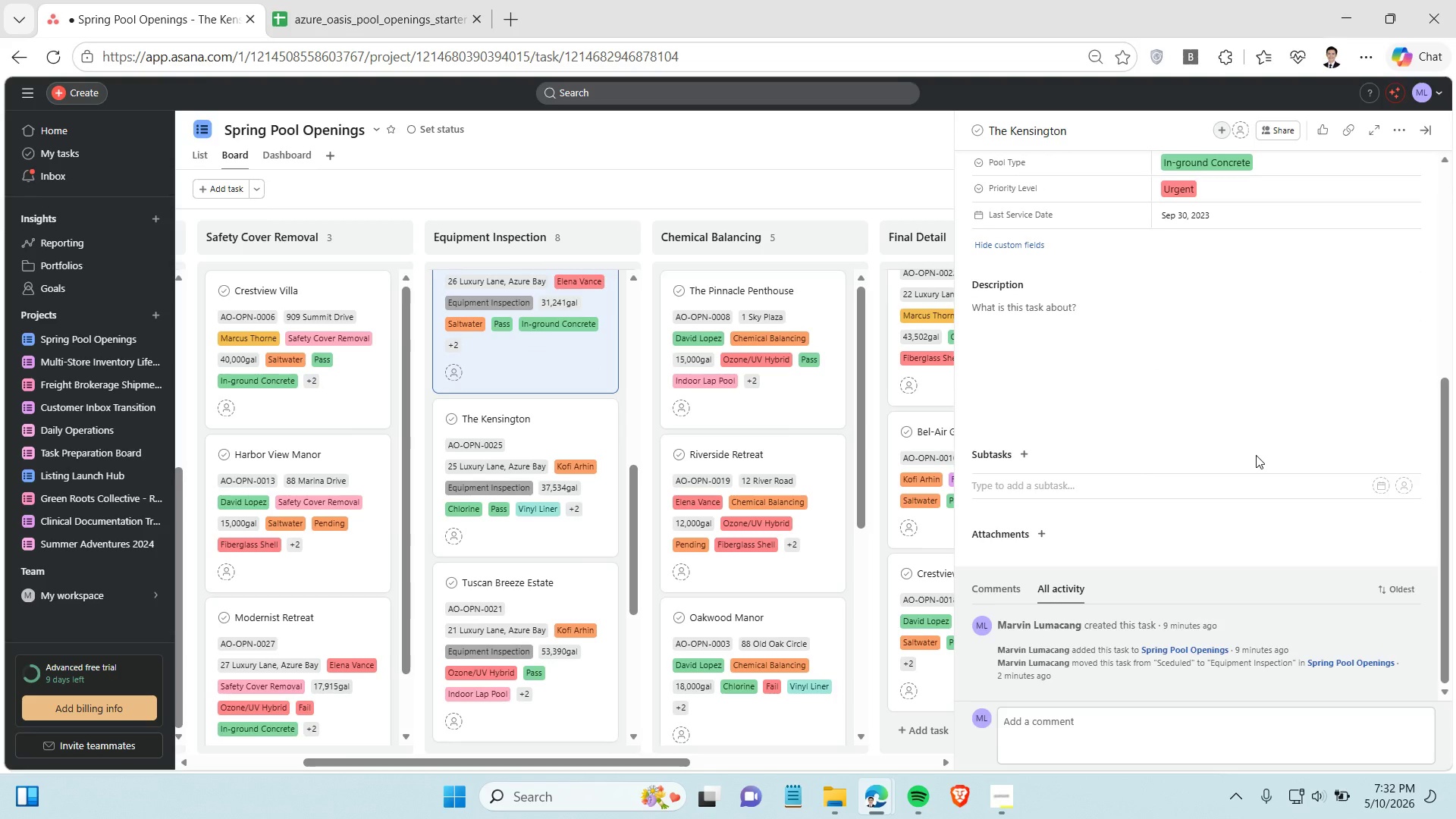 
scroll: coordinate [1256, 455], scroll_direction: up, amount: 6.0
 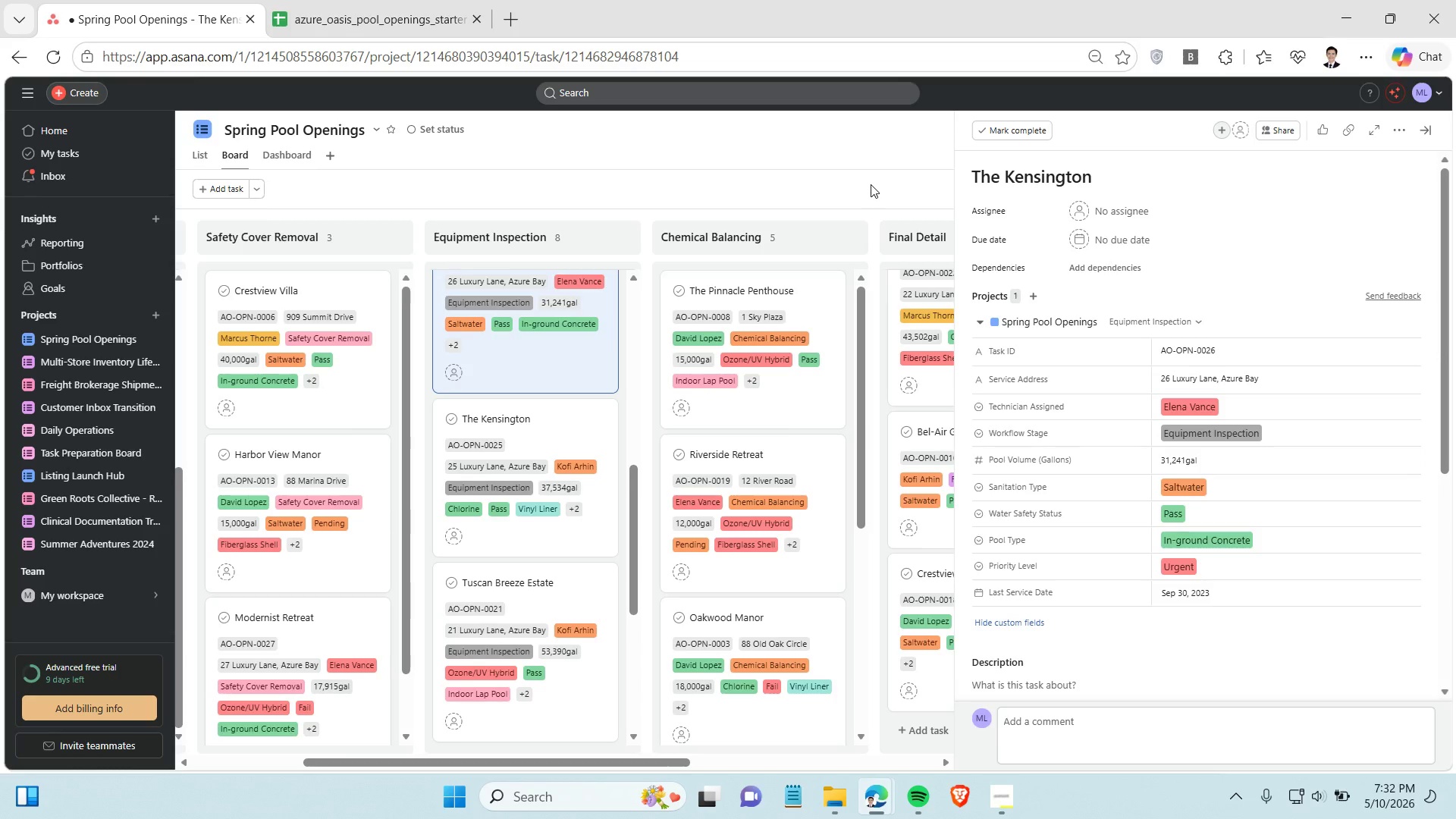 
wait(10.3)
 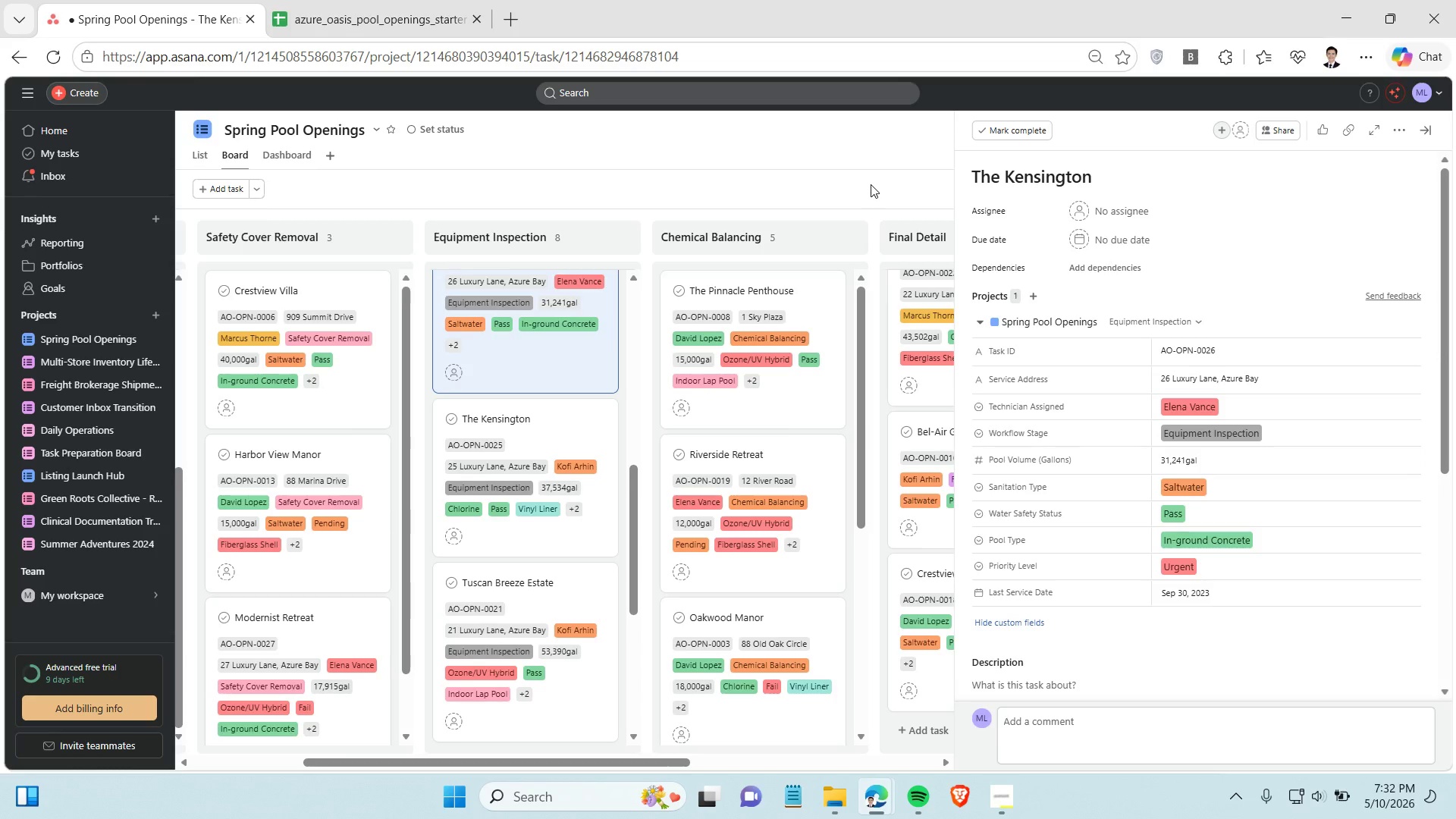 
left_click([866, 171])
 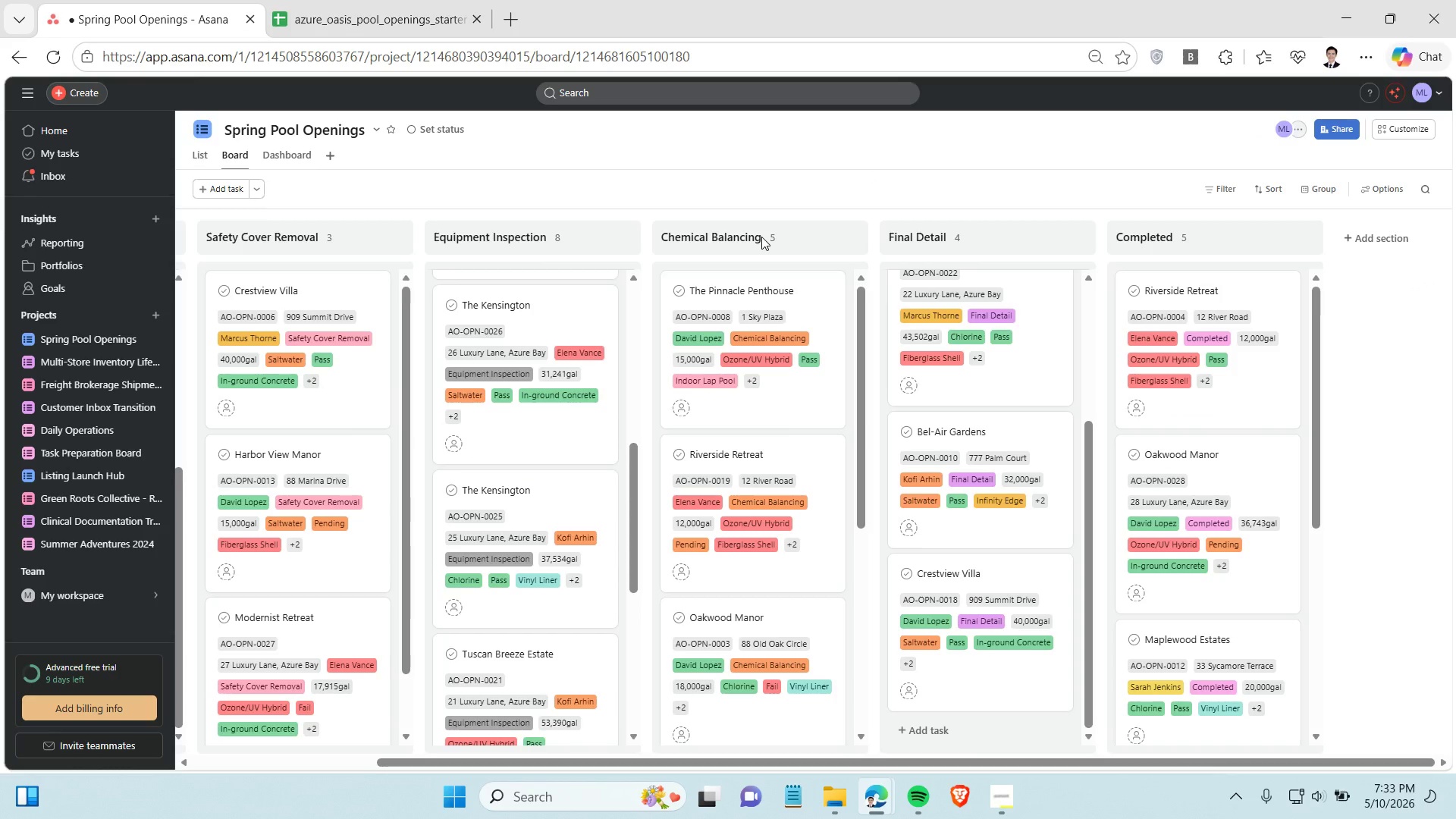 
scroll: coordinate [588, 329], scroll_direction: up, amount: 7.0
 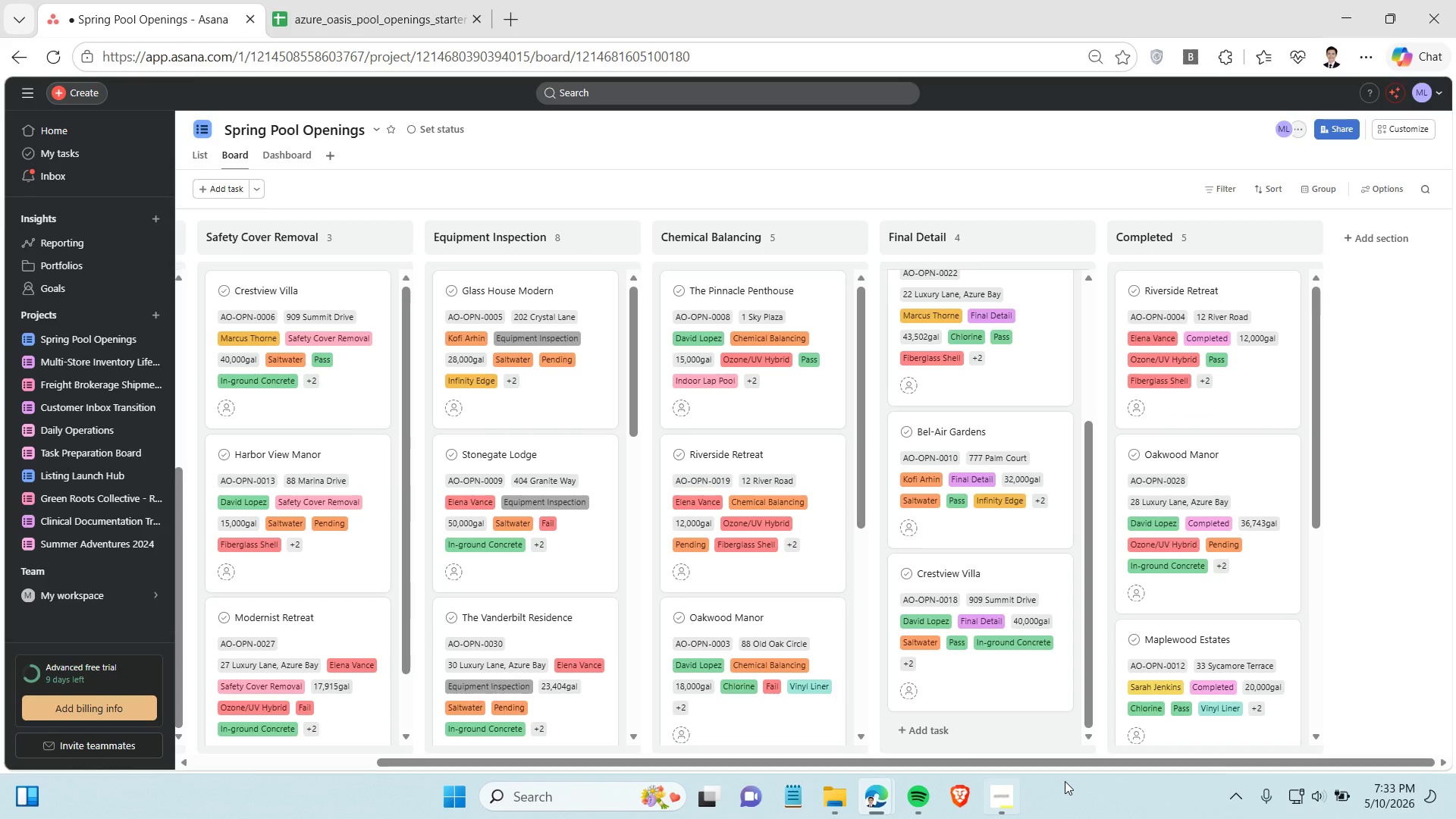 
left_click([1007, 804])
 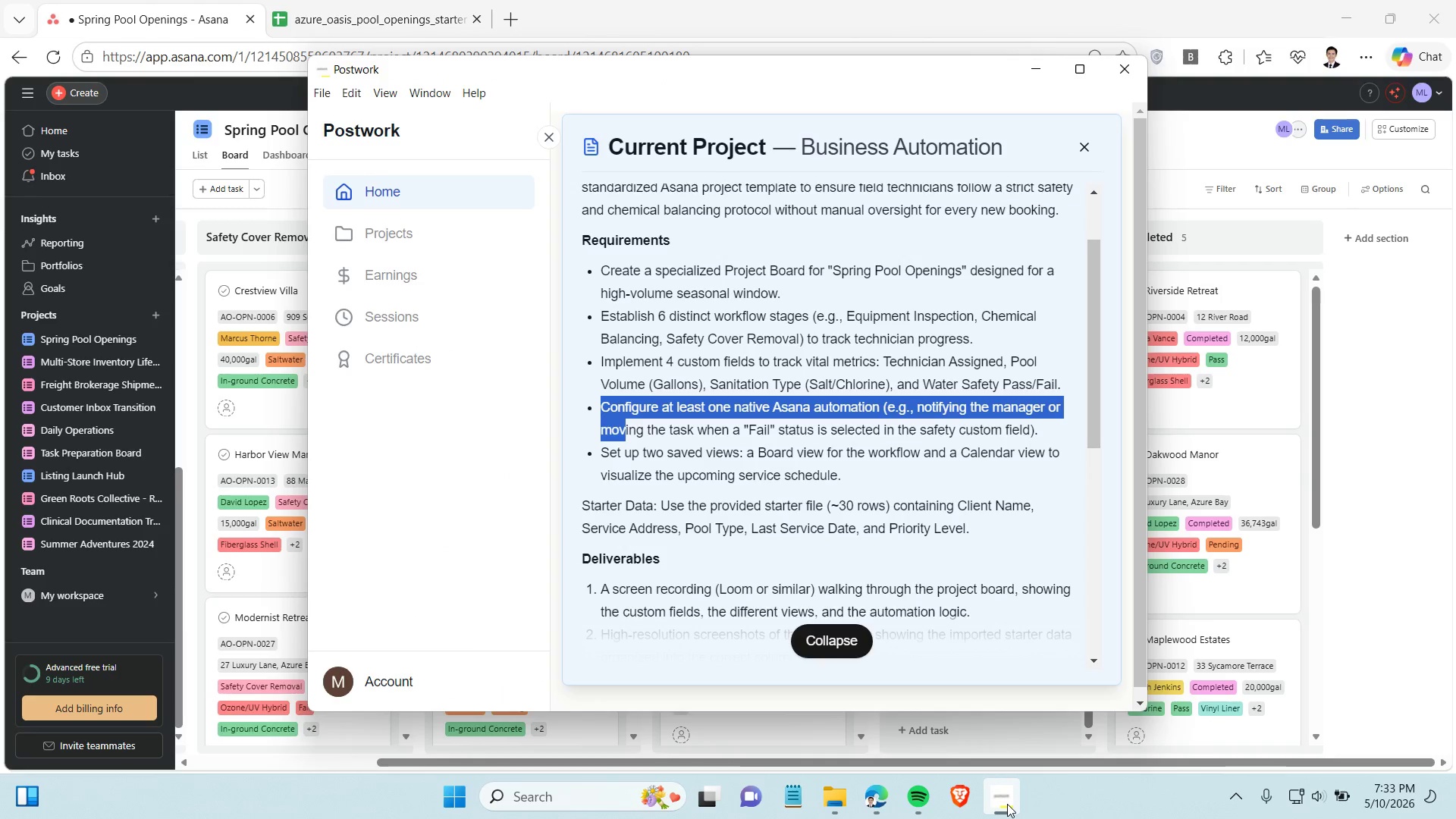 
left_click([1007, 804])
 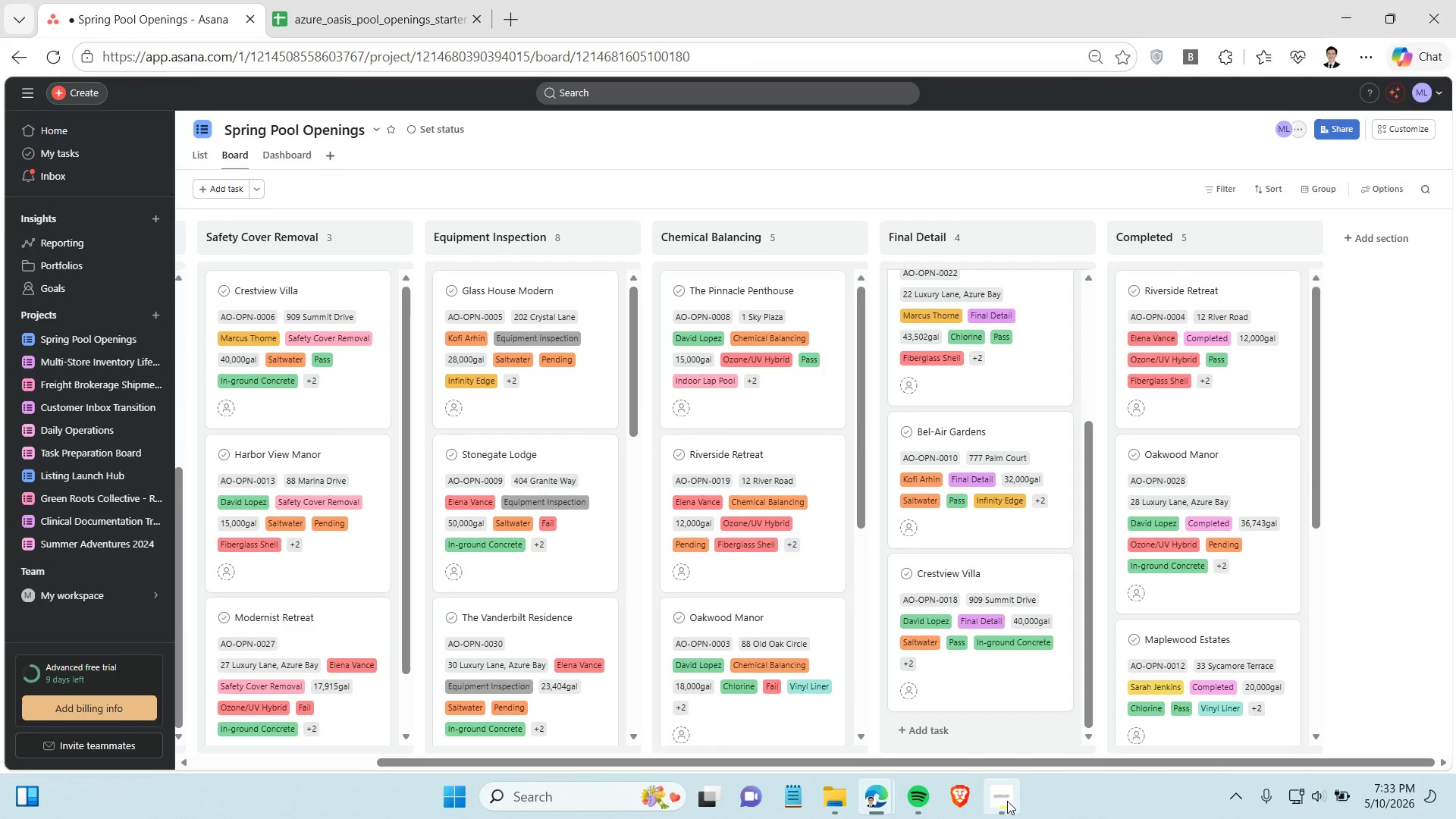 
right_click([921, 604])
 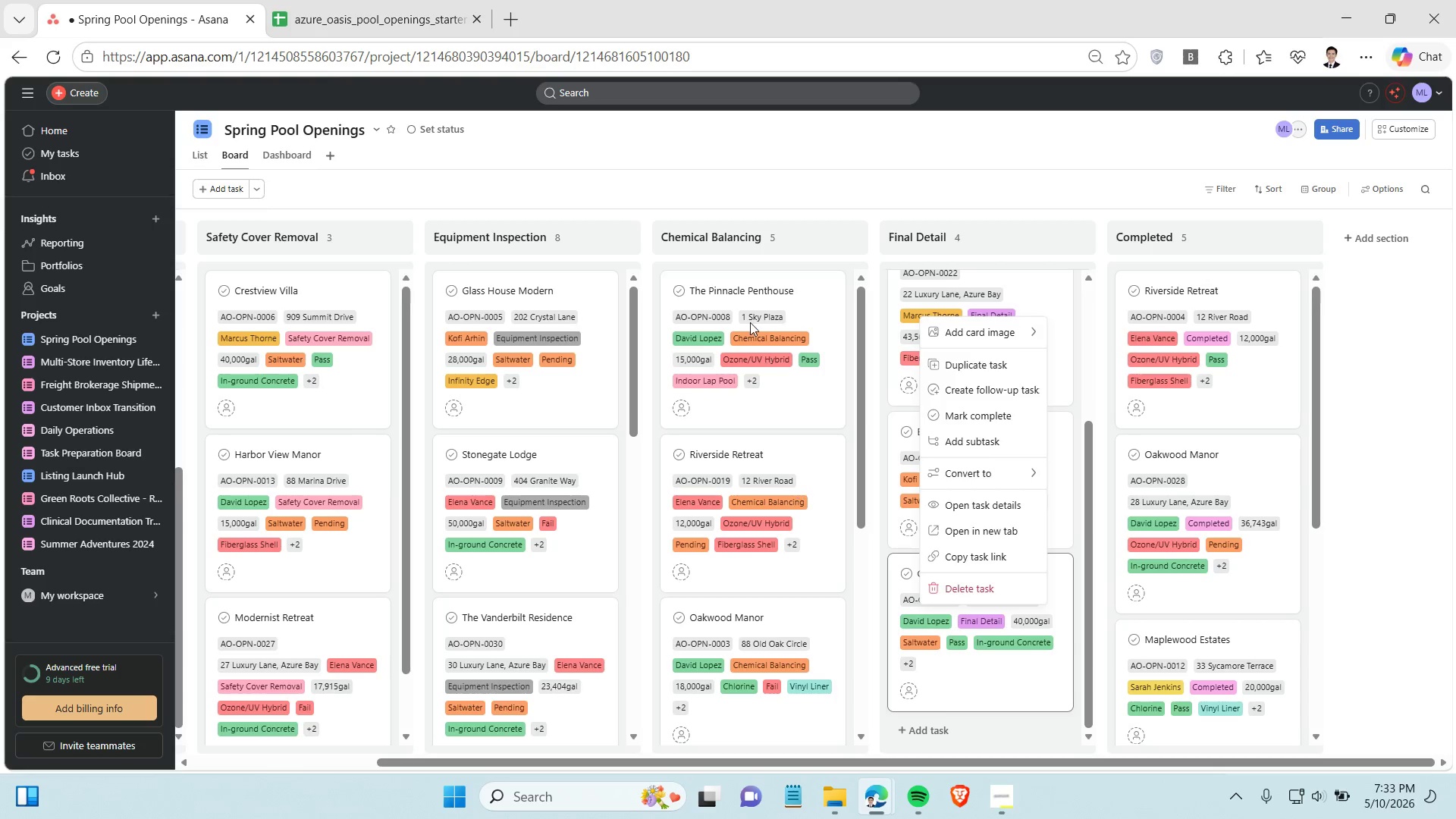 
scroll: coordinate [774, 406], scroll_direction: up, amount: 3.0
 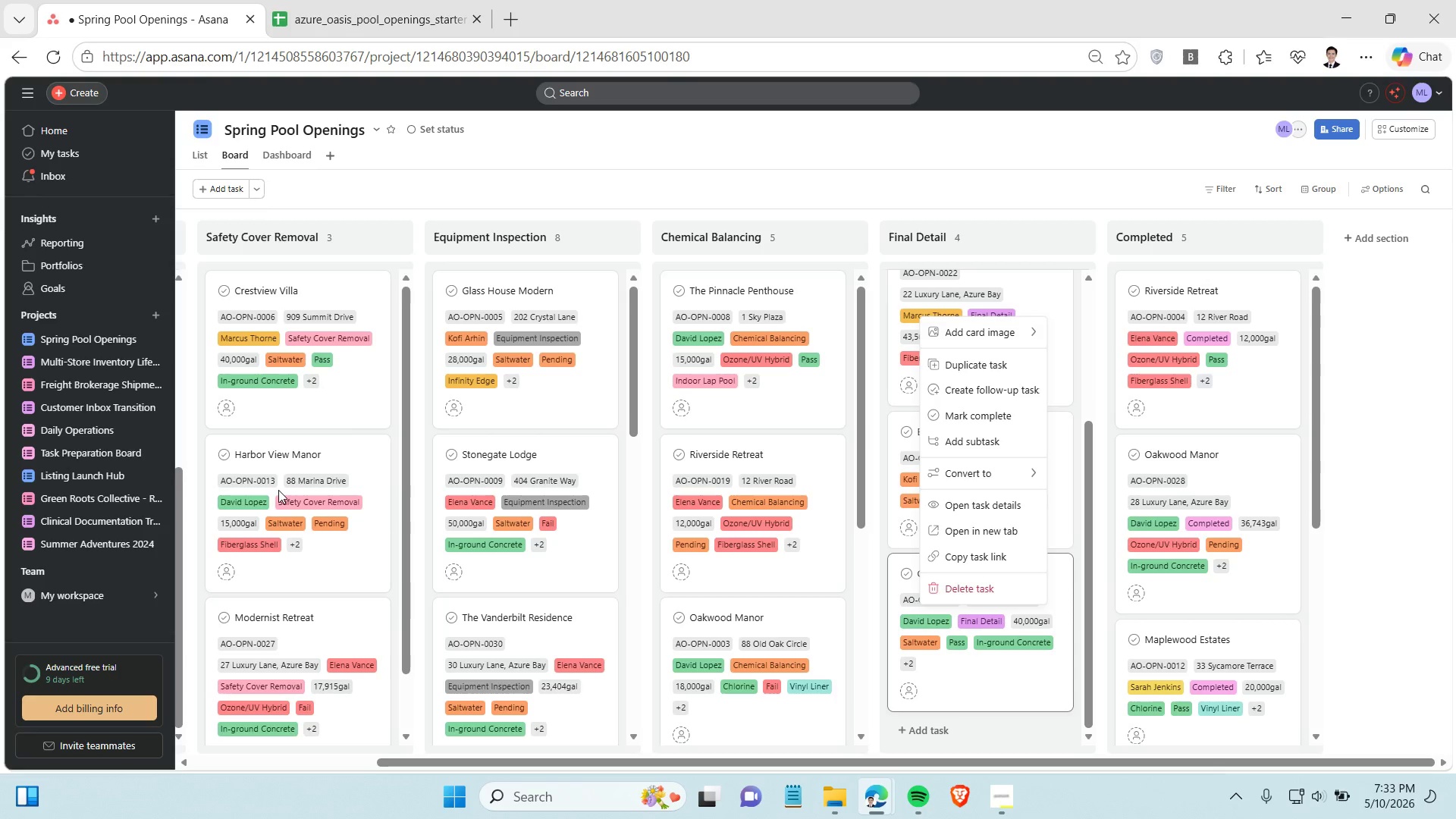 
scroll: coordinate [371, 534], scroll_direction: down, amount: 6.0
 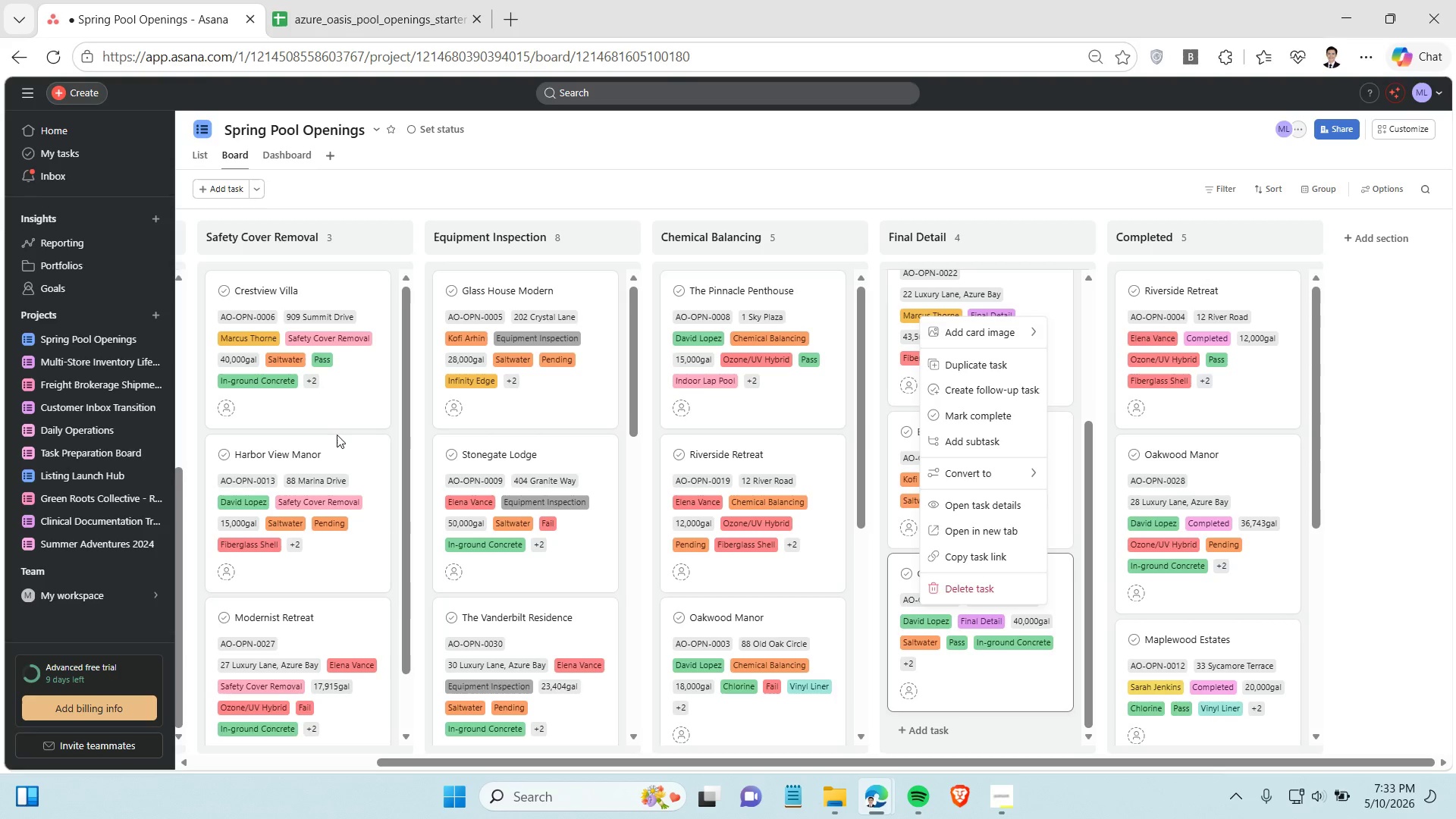 
scroll: coordinate [337, 435], scroll_direction: up, amount: 4.0
 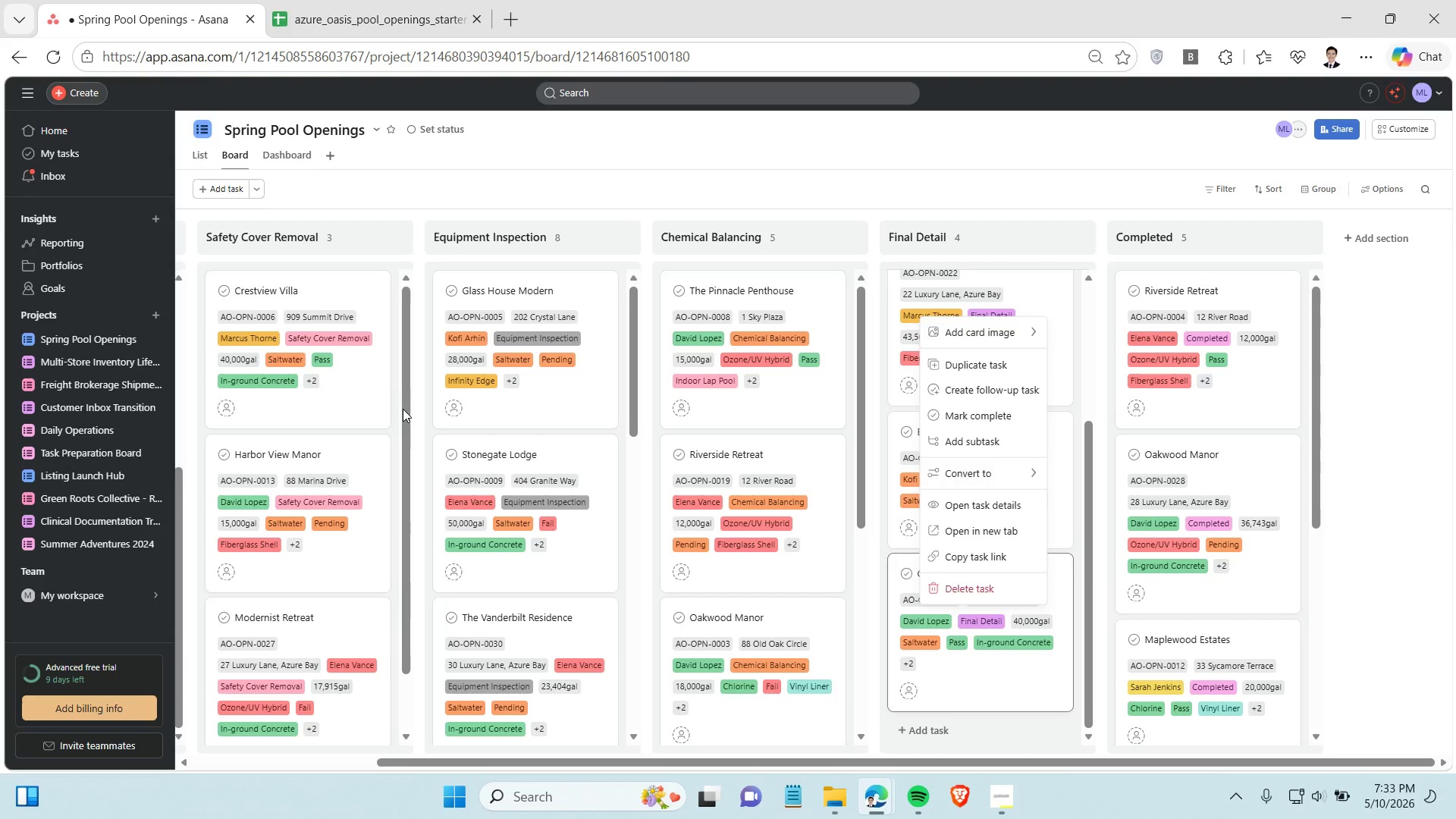 
left_click_drag(start_coordinate=[403, 409], to_coordinate=[400, 425])
 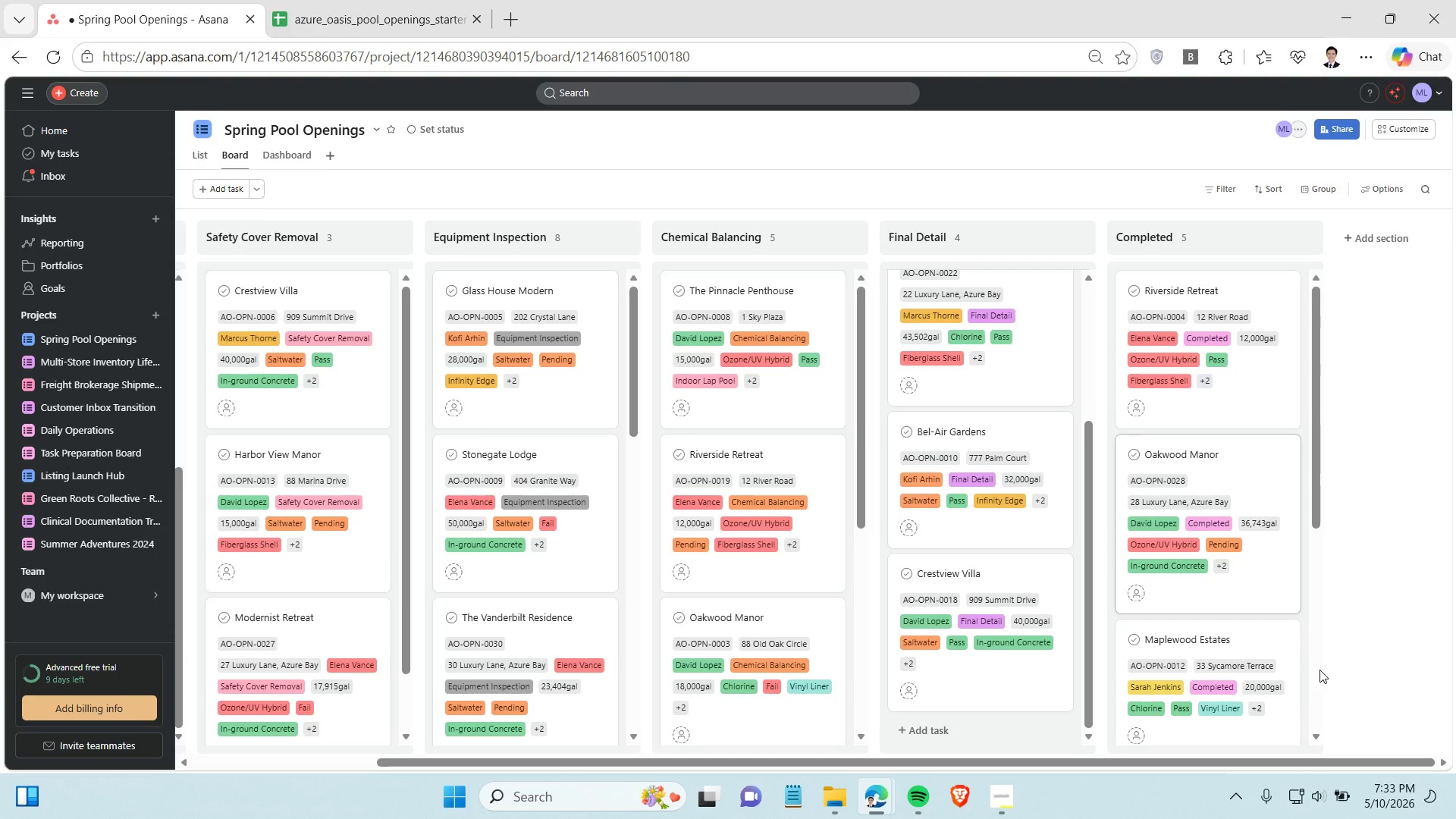 
scroll: coordinate [1013, 370], scroll_direction: up, amount: 20.0
 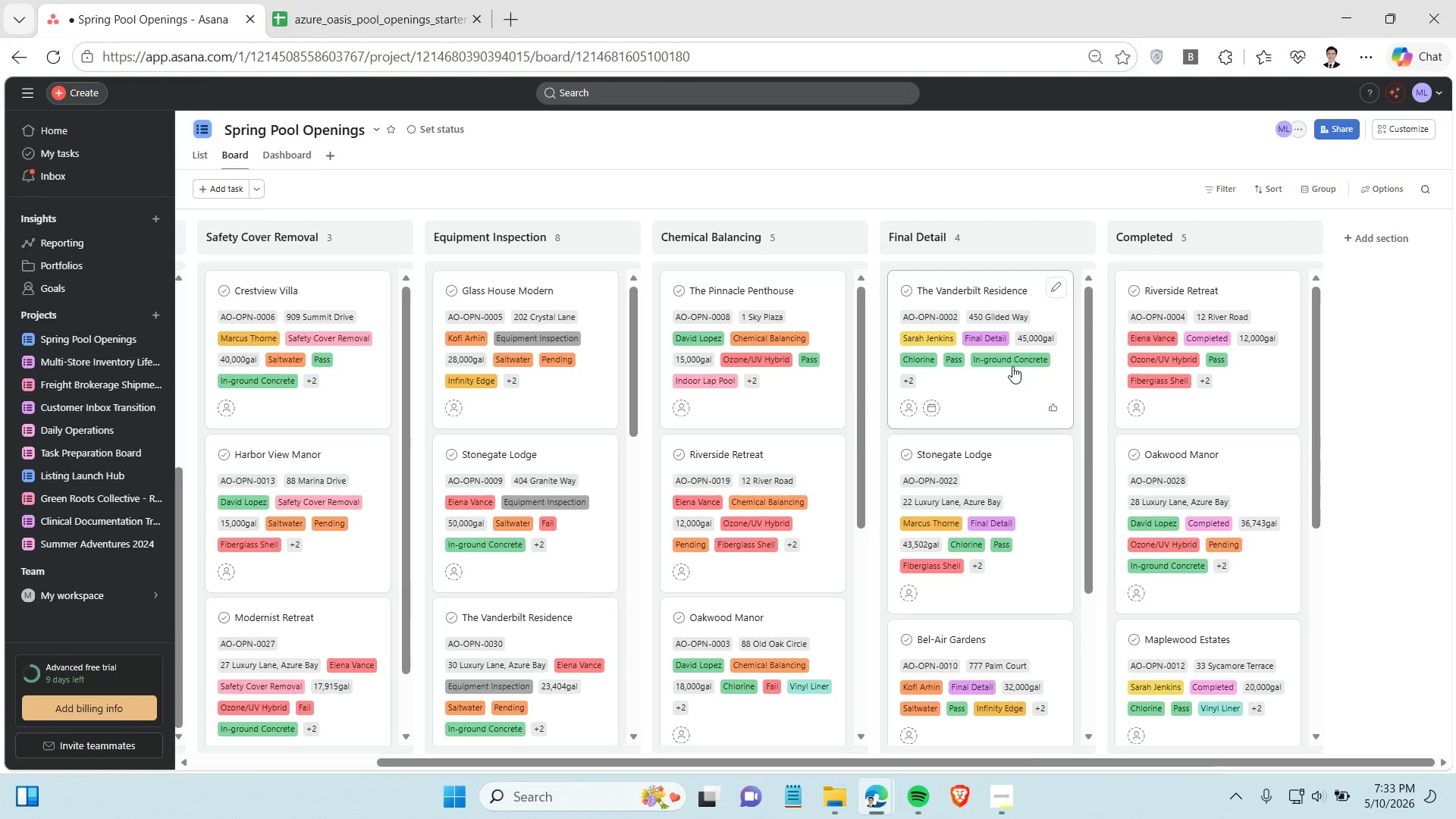 
scroll: coordinate [1268, 426], scroll_direction: up, amount: 4.0
 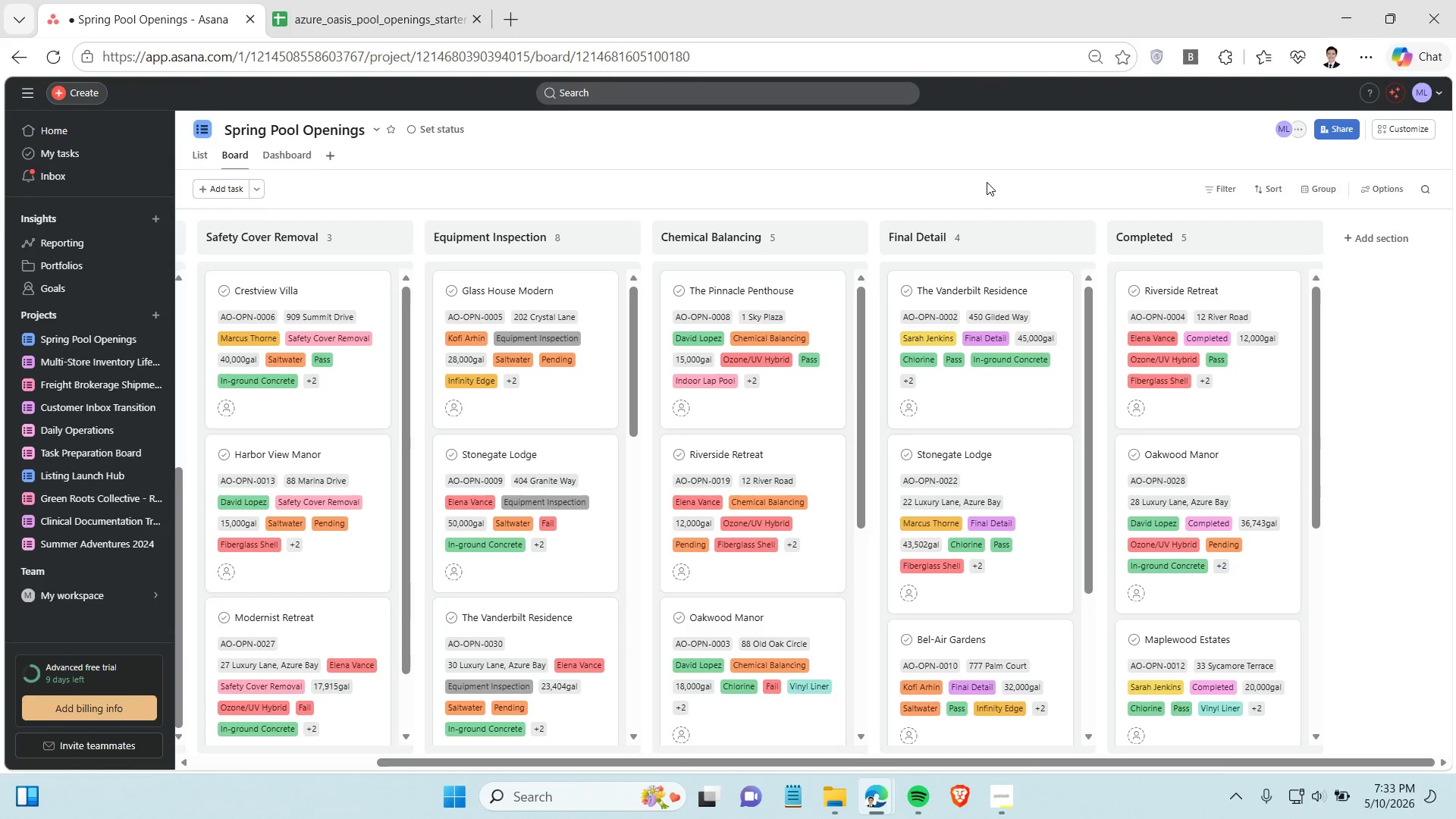 
wait(5.23)
 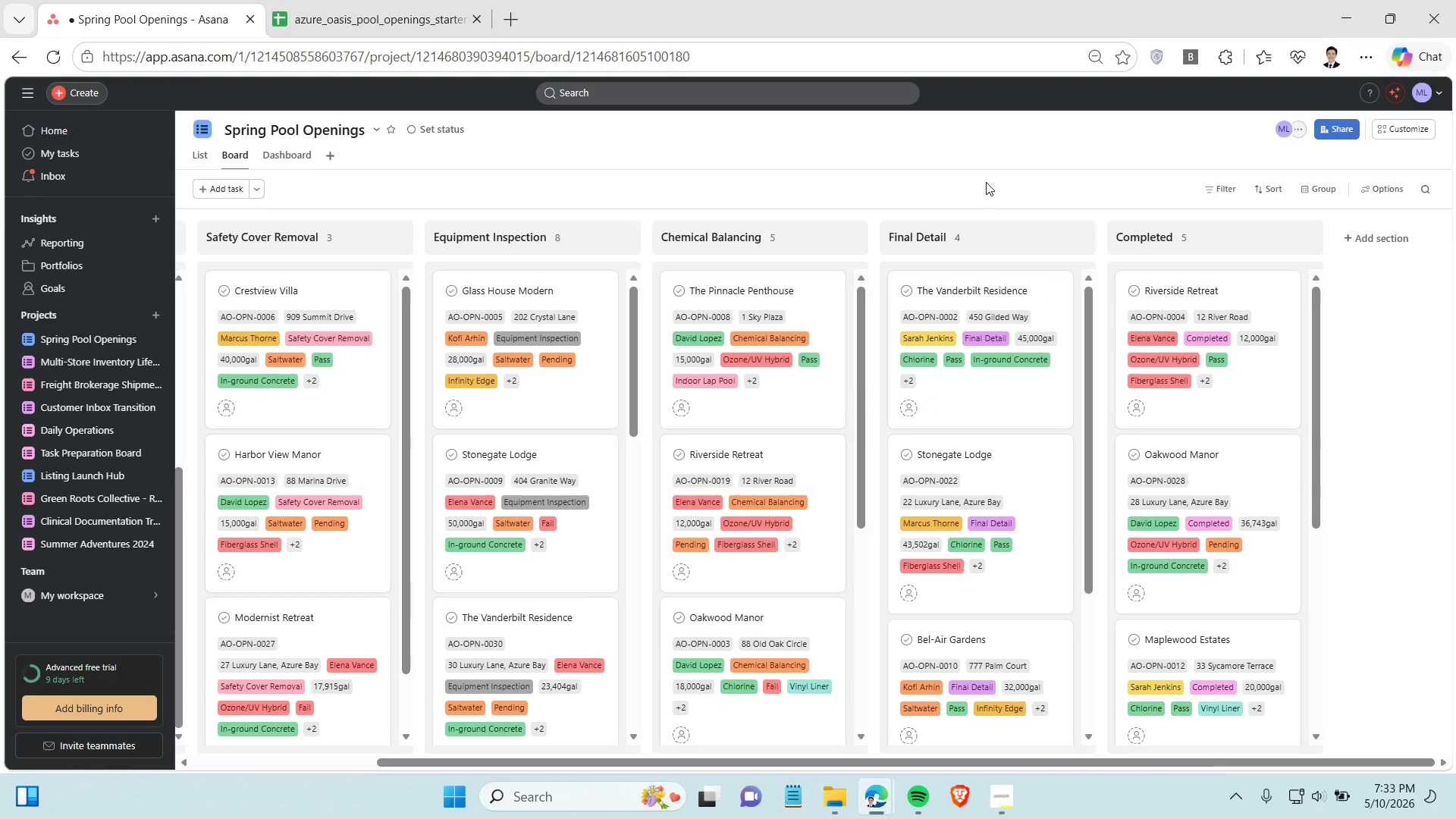 
left_click([994, 188])
 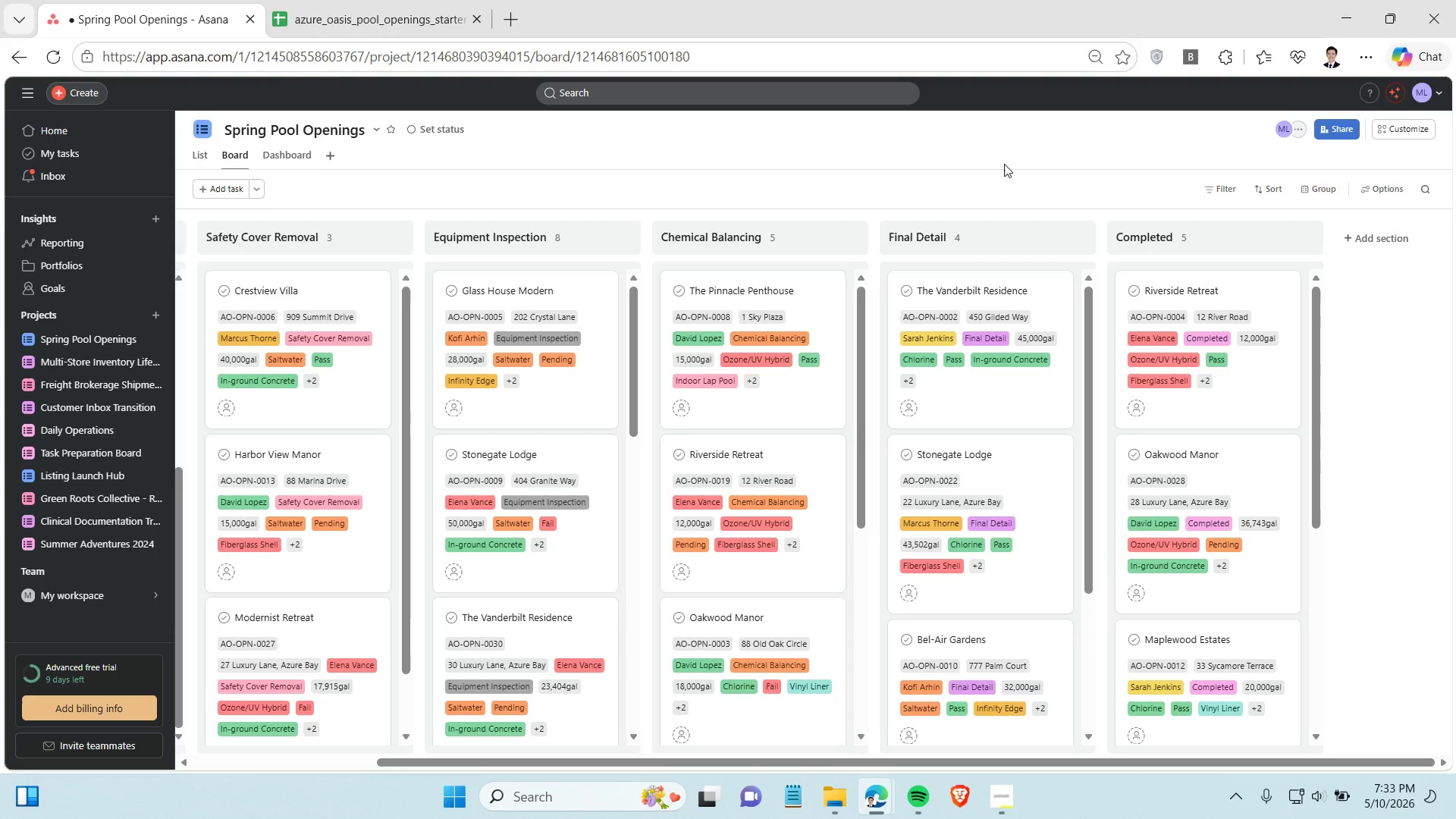 
left_click_drag(start_coordinate=[861, 176], to_coordinate=[878, 206])
 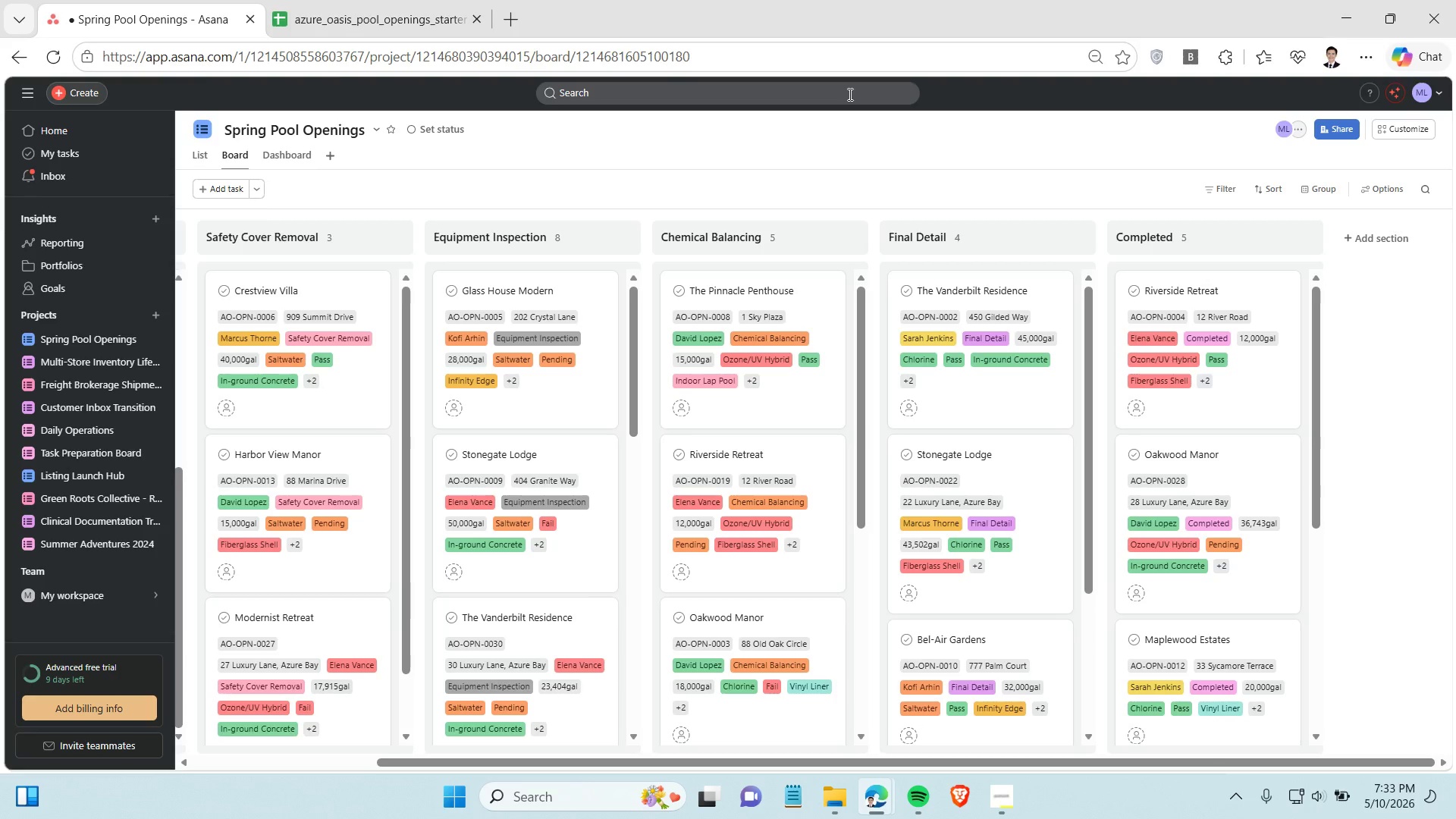 
left_click([732, 187])
 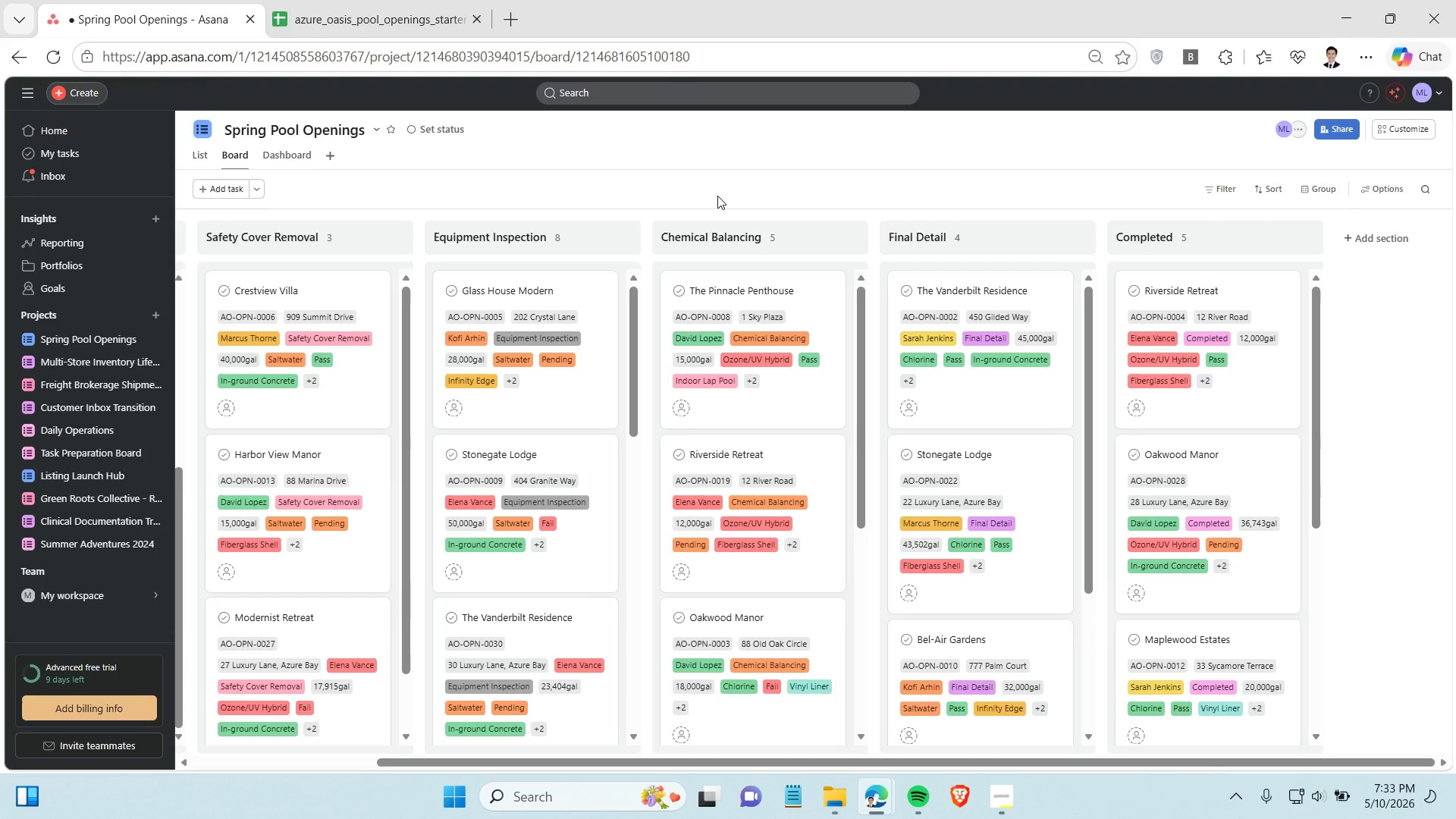 
left_click_drag(start_coordinate=[725, 180], to_coordinate=[742, 207])
 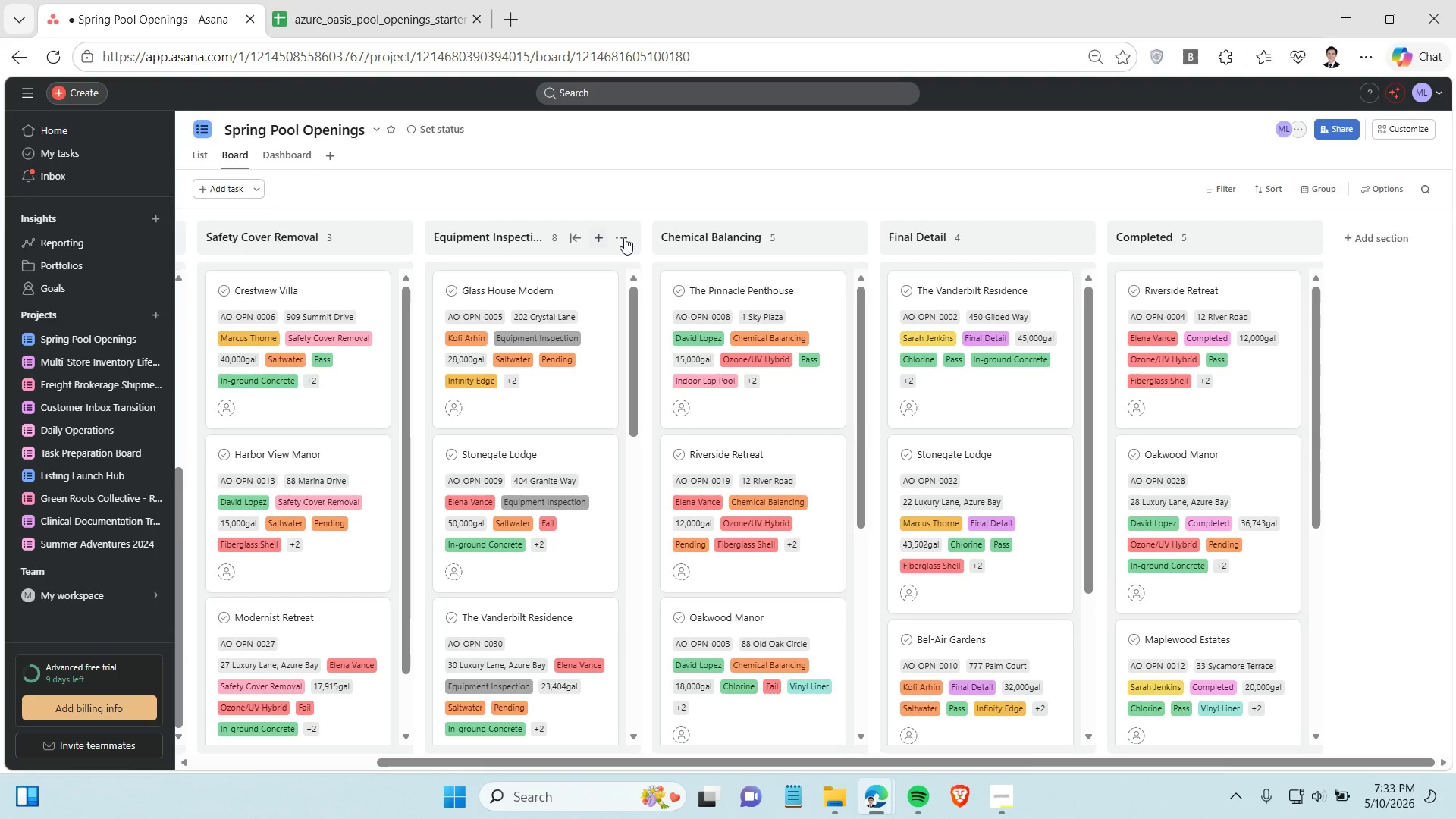 
scroll: coordinate [723, 516], scroll_direction: down, amount: 8.0
 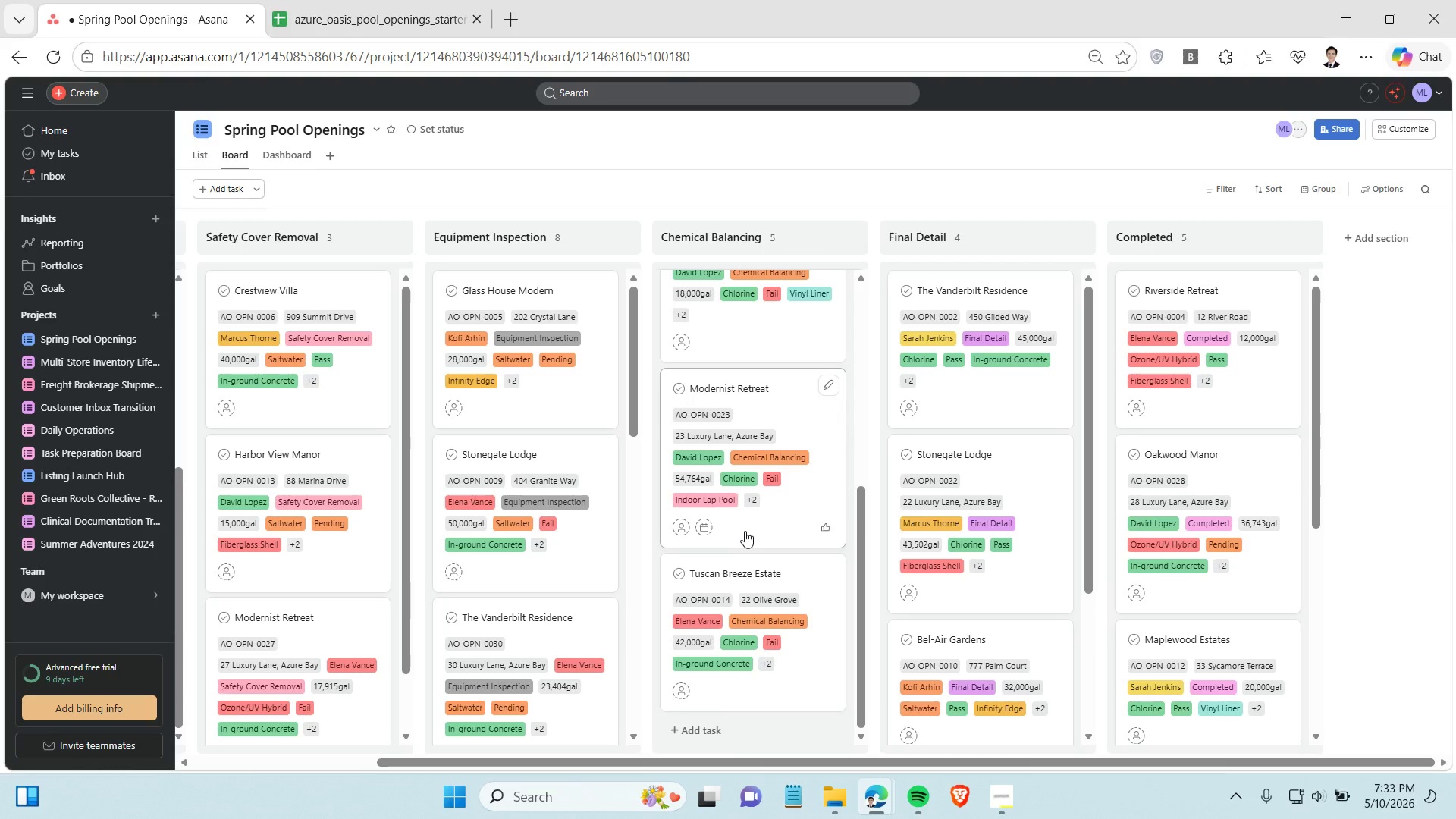 
left_click([745, 531])
 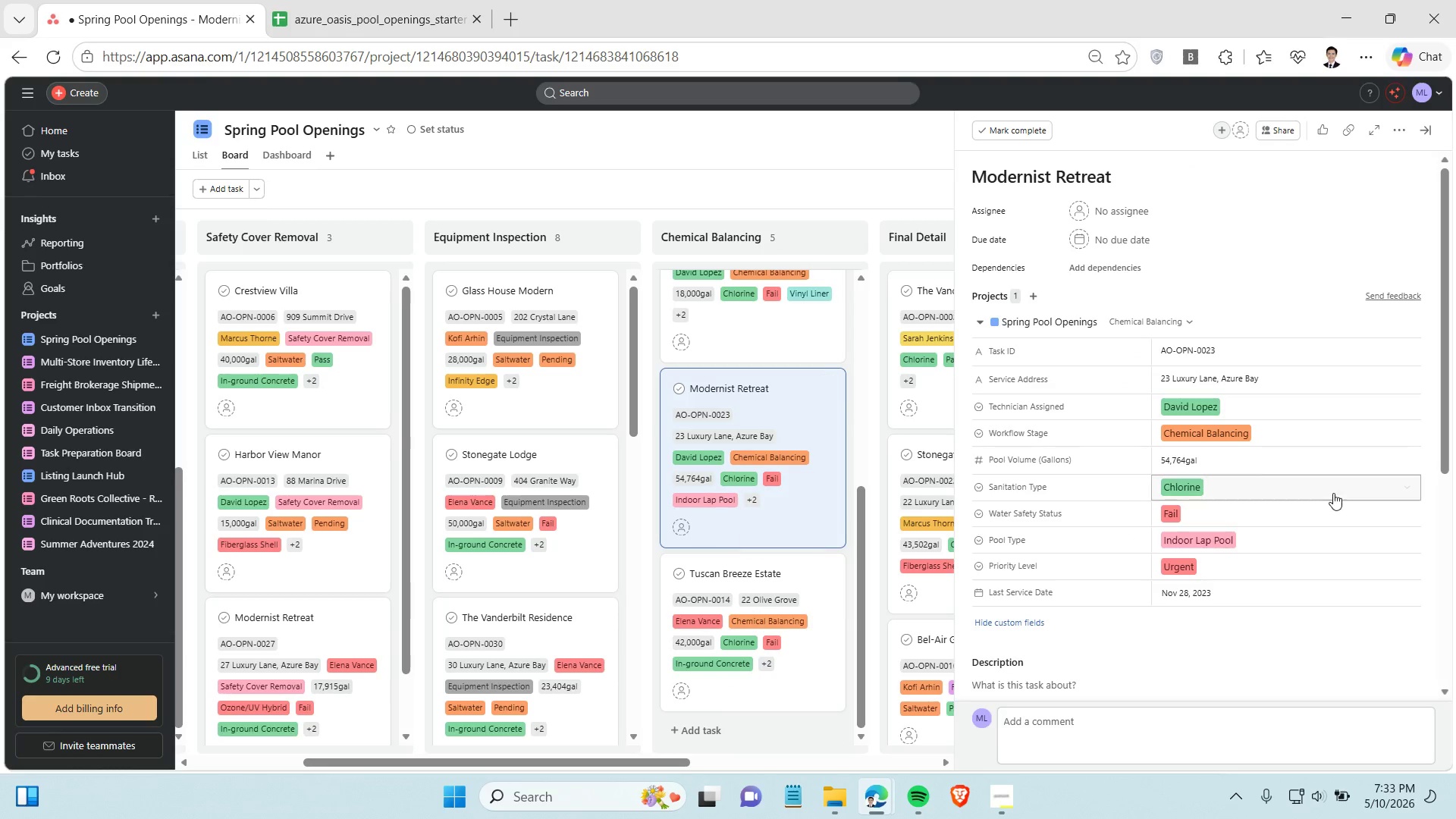 
left_click([1277, 461])
 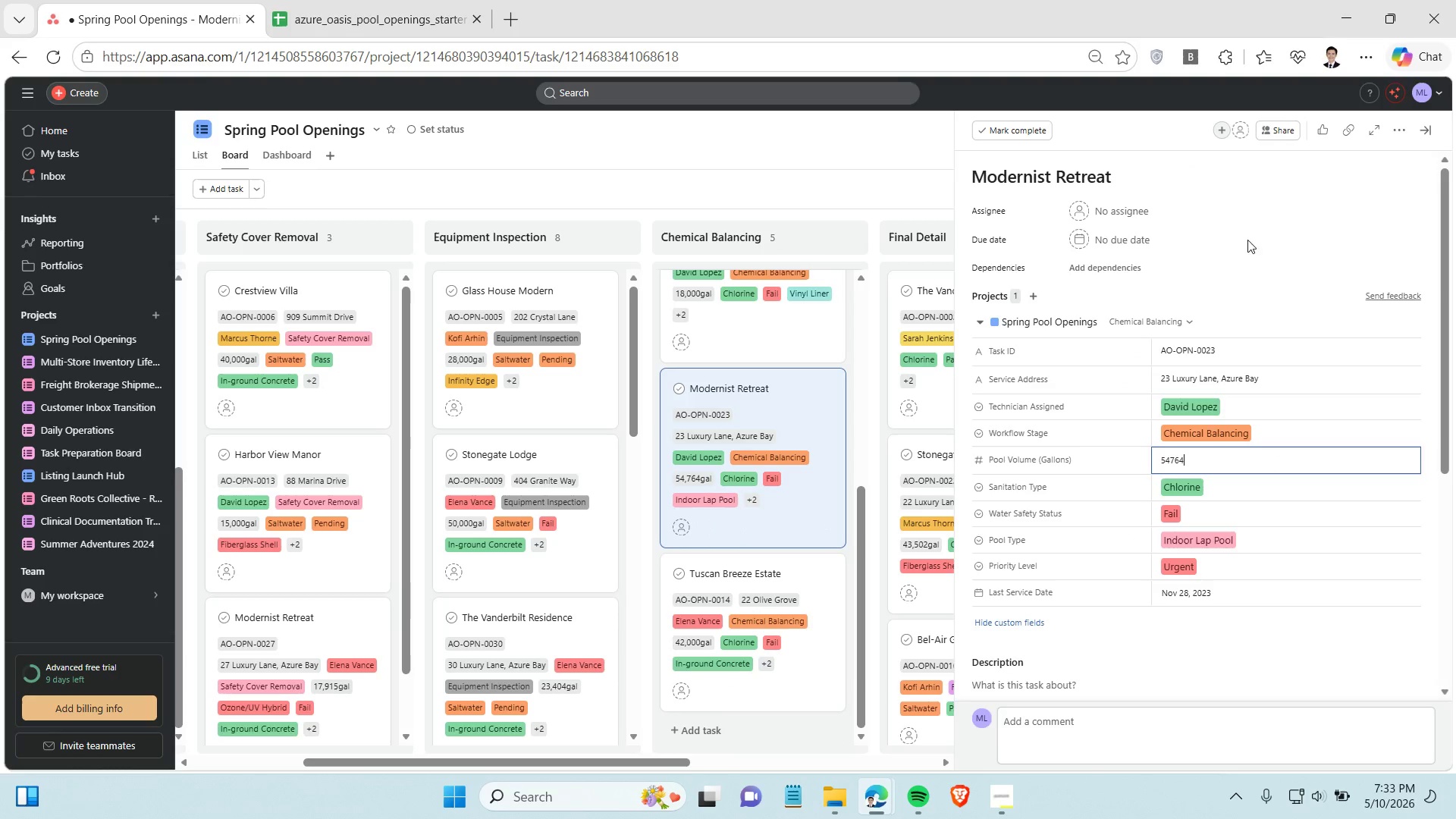 
left_click([1241, 259])
 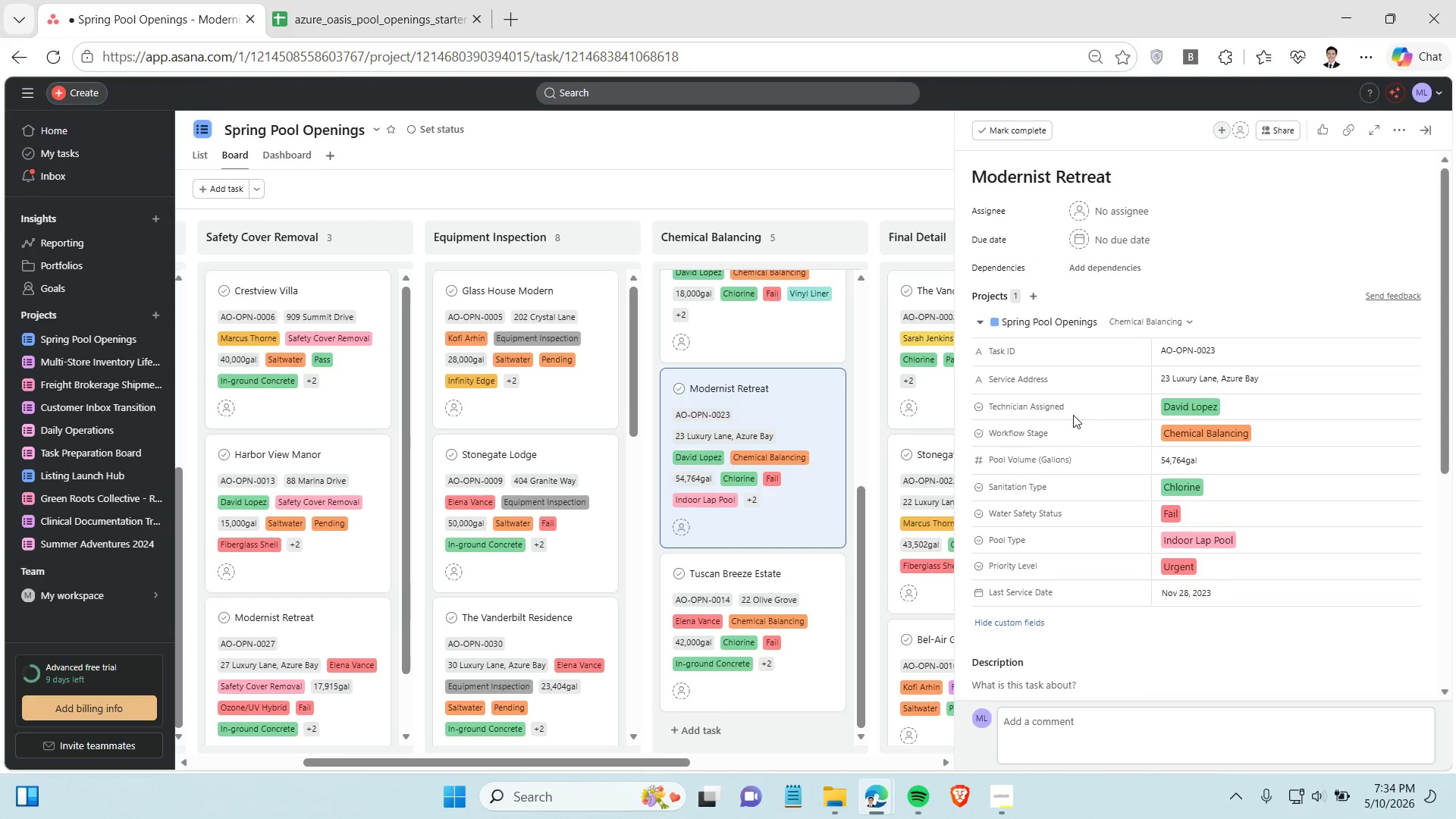 
wait(5.97)
 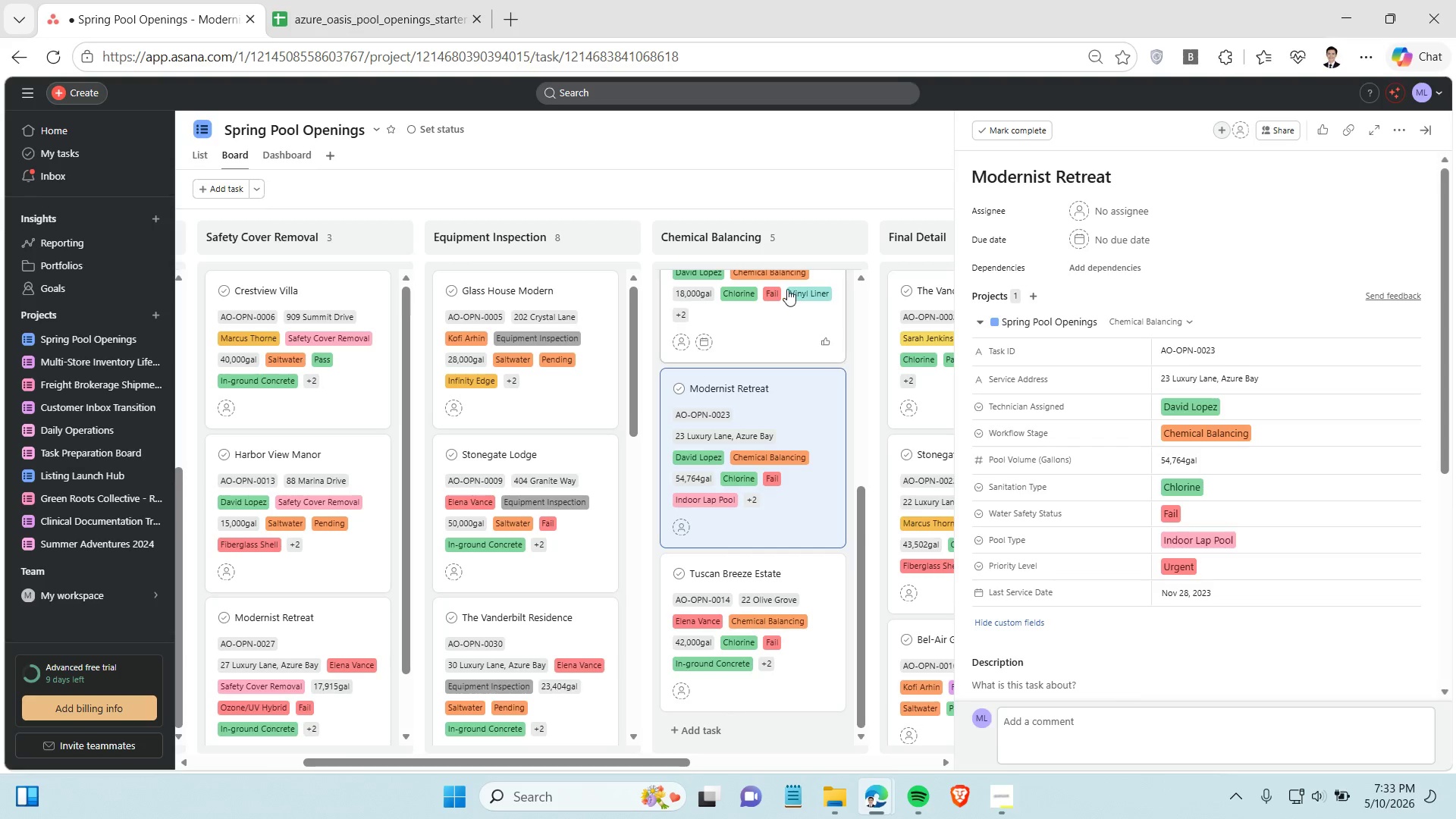 
left_click([1260, 410])
 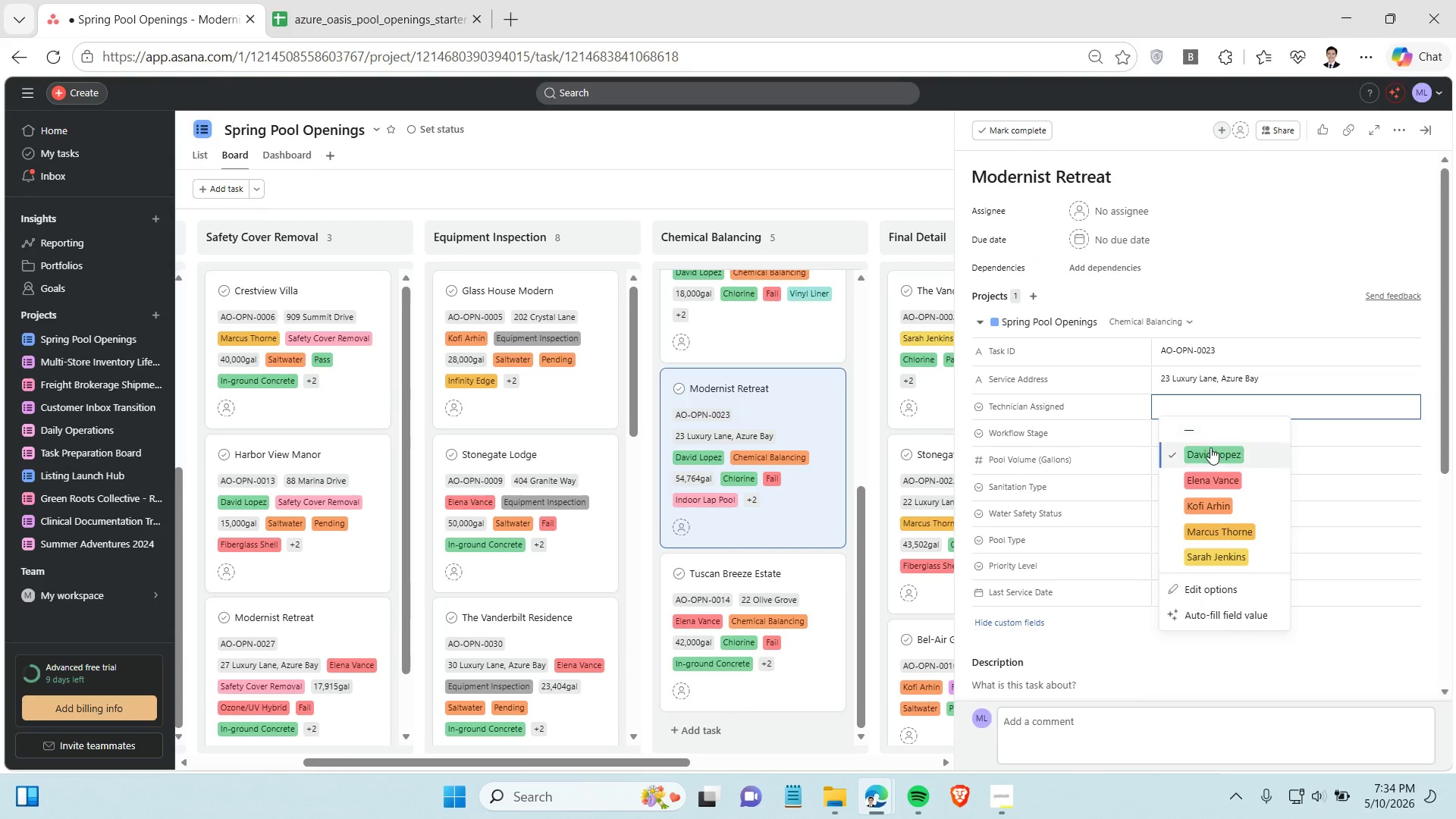 
left_click([1210, 447])
 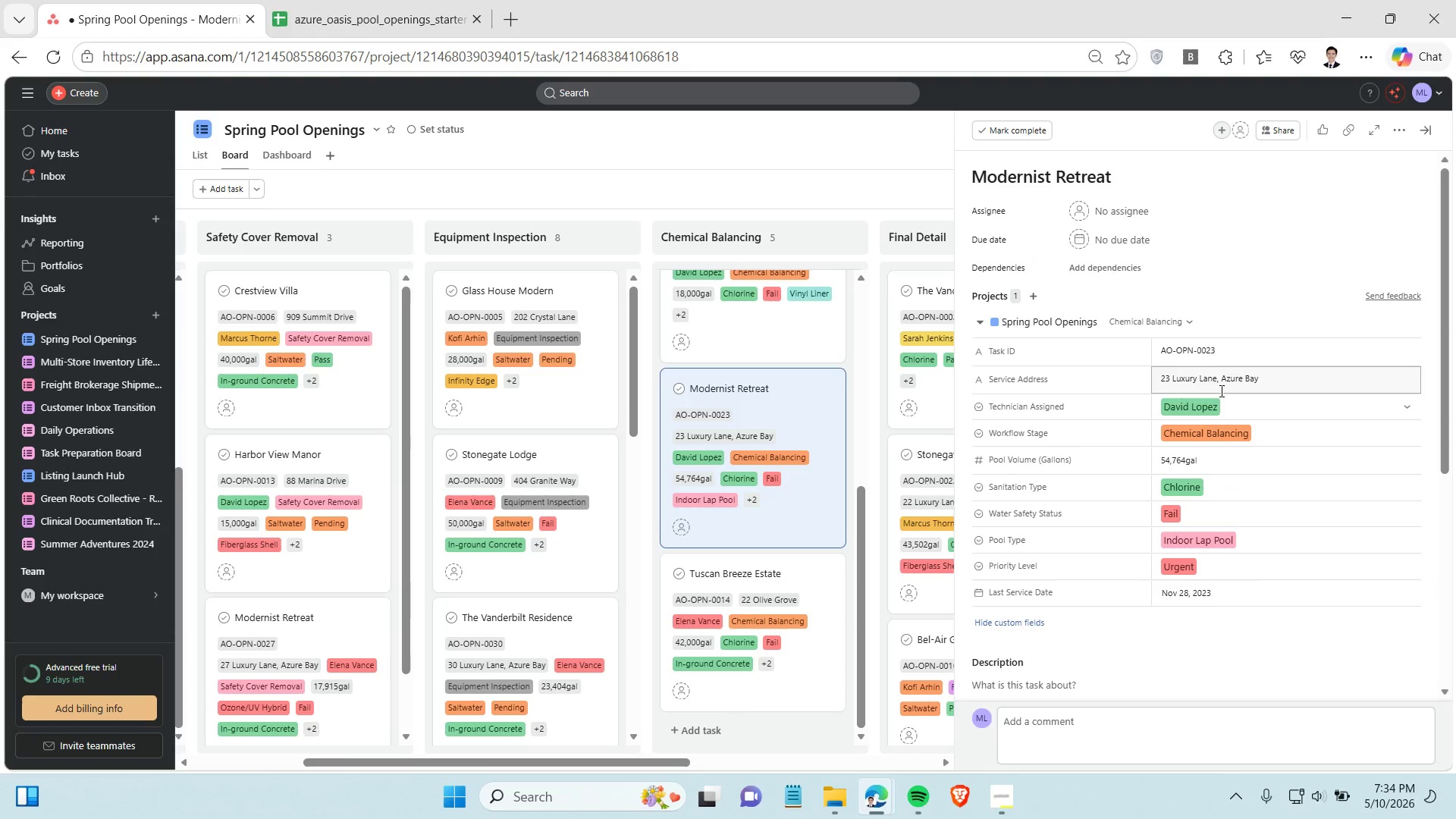 
wait(8.97)
 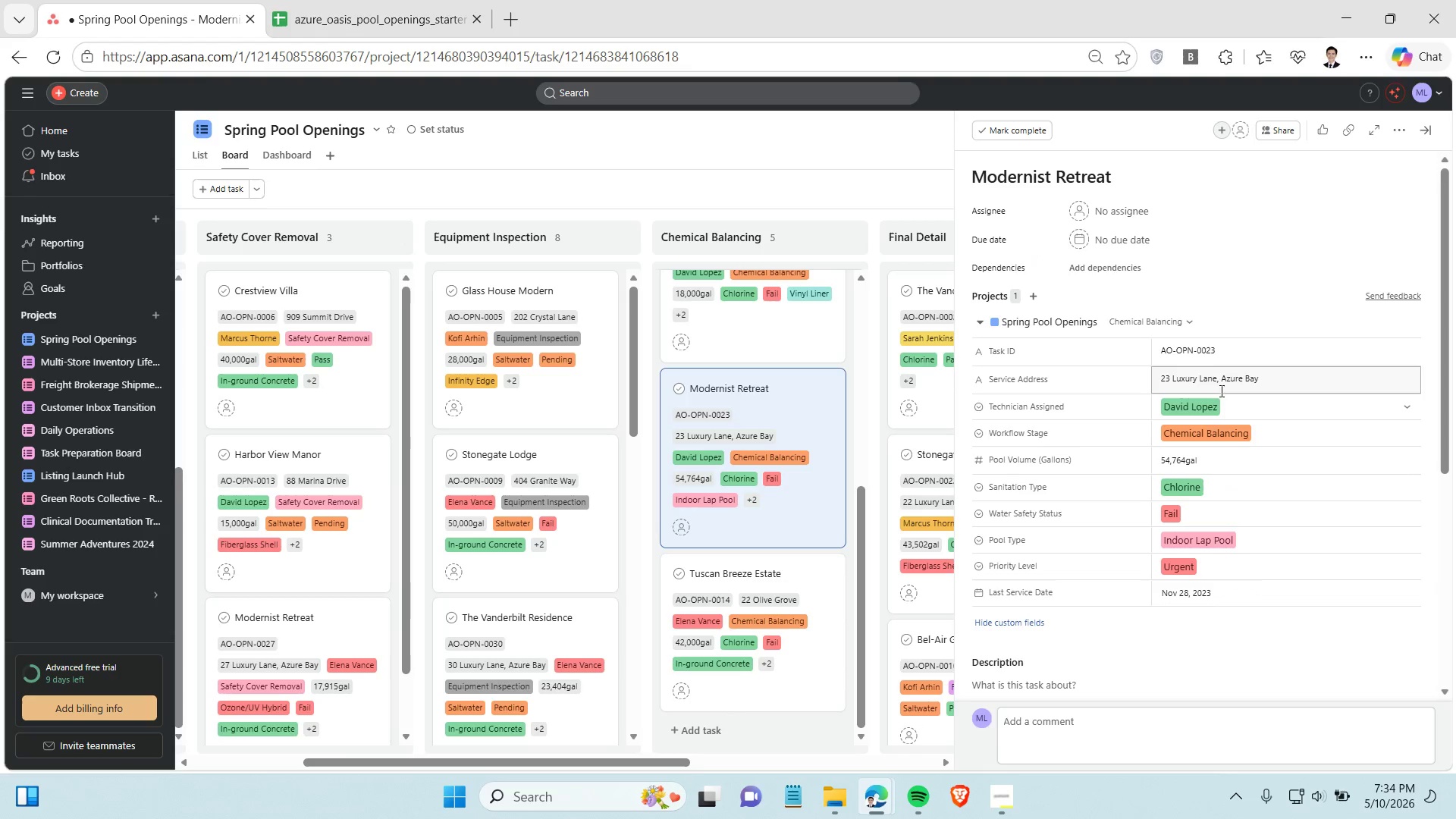 
left_click([782, 191])
 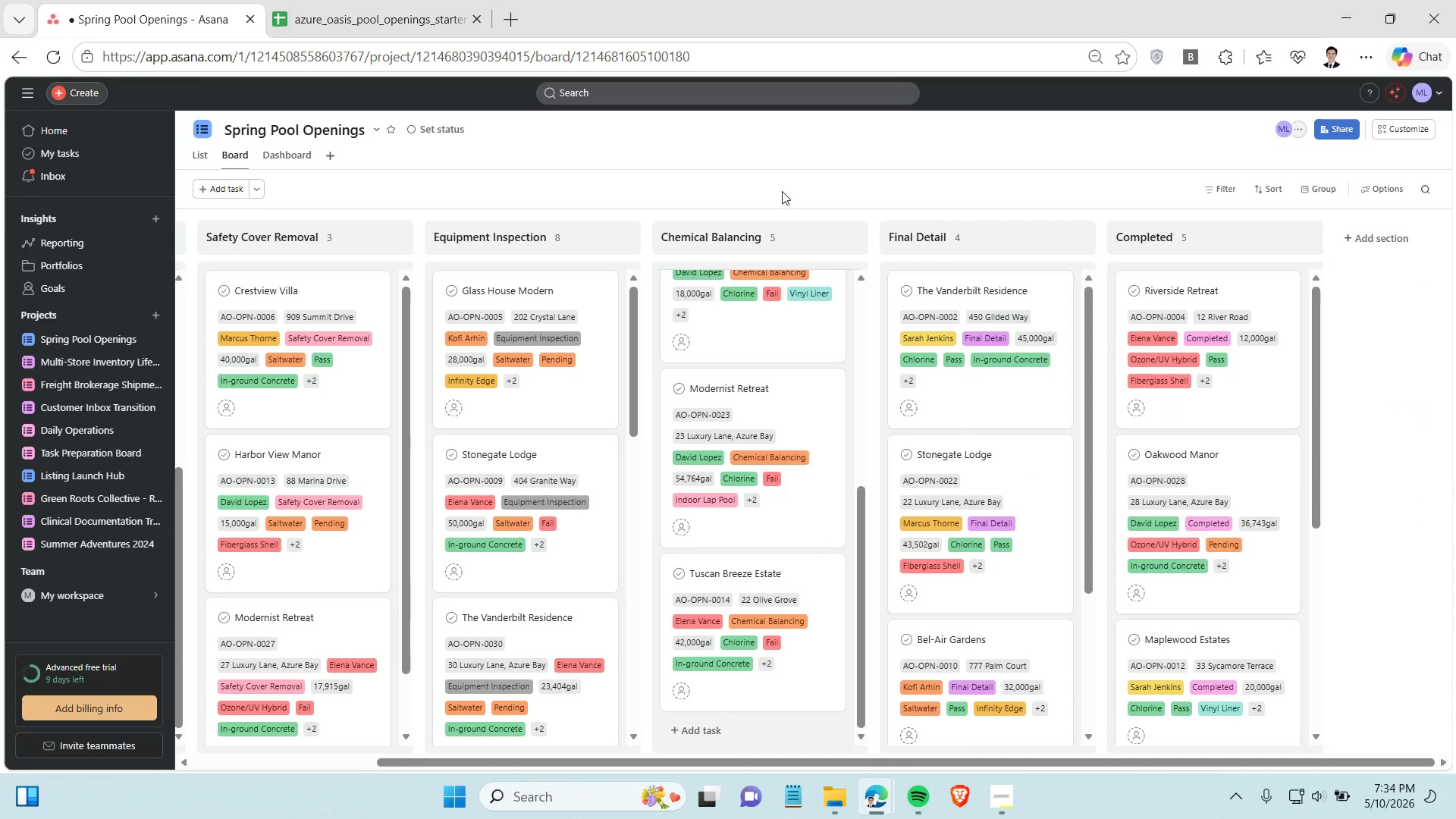 
wait(8.39)
 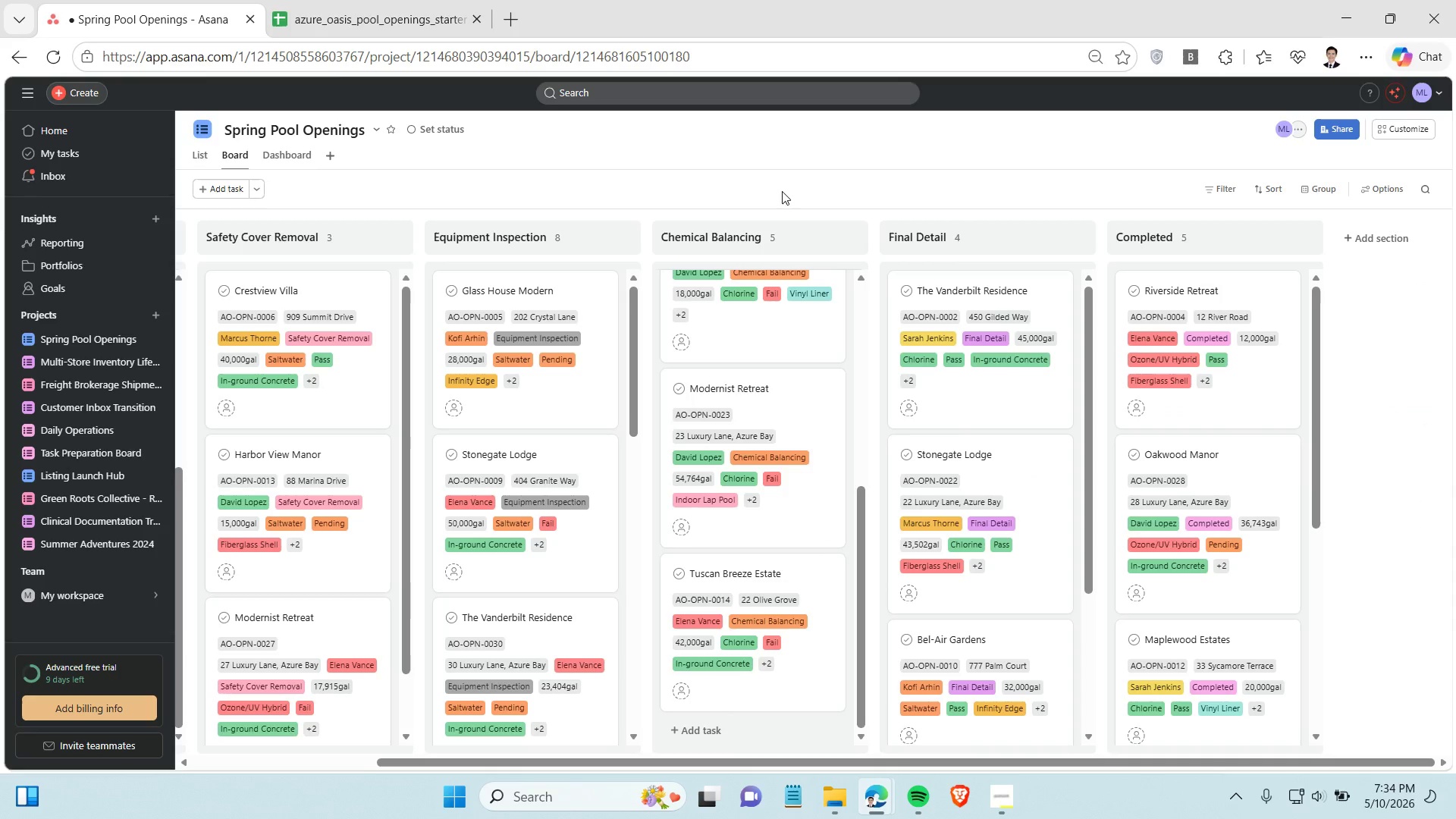 
left_click([718, 192])
 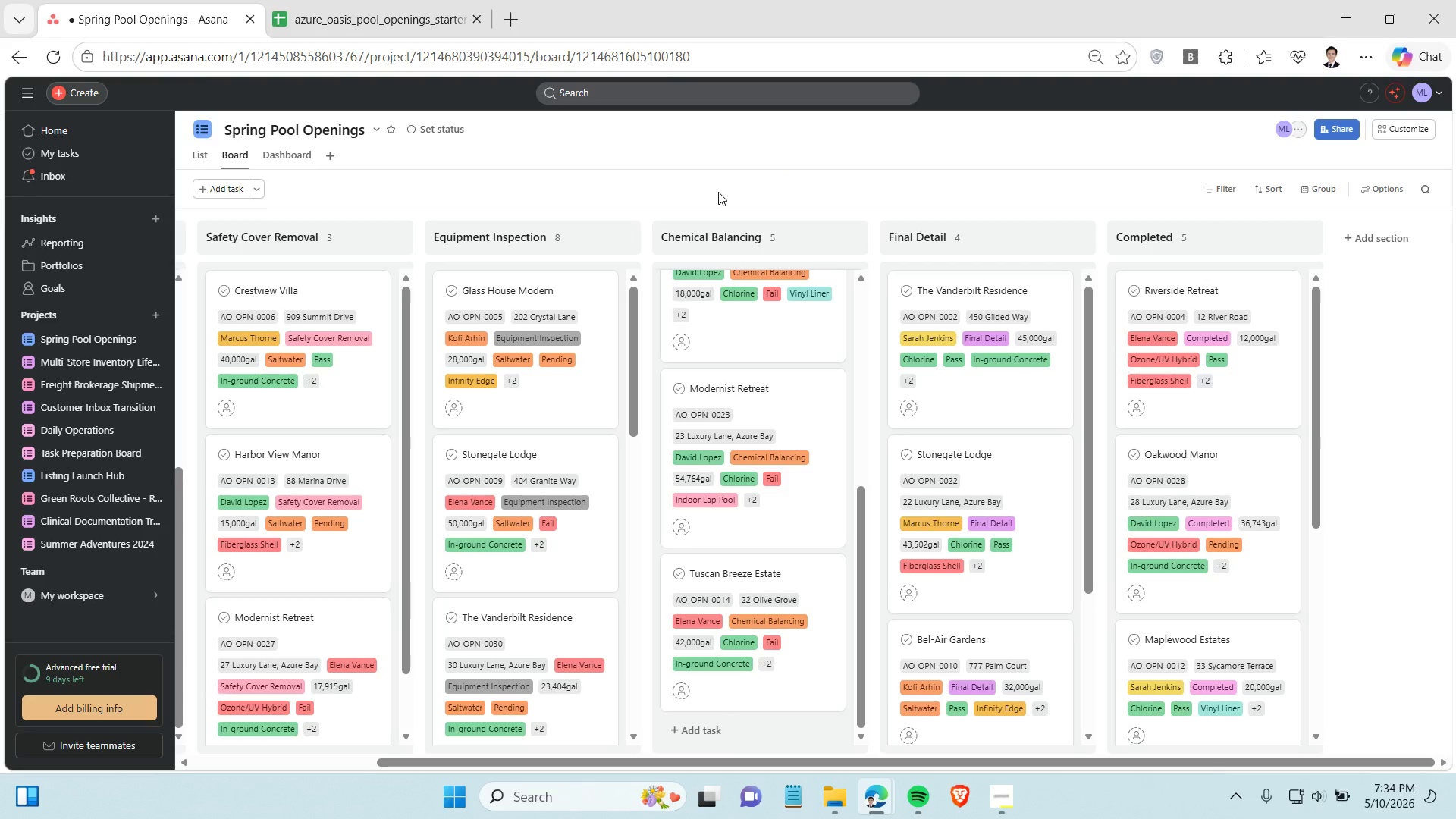 
left_click([718, 192])
 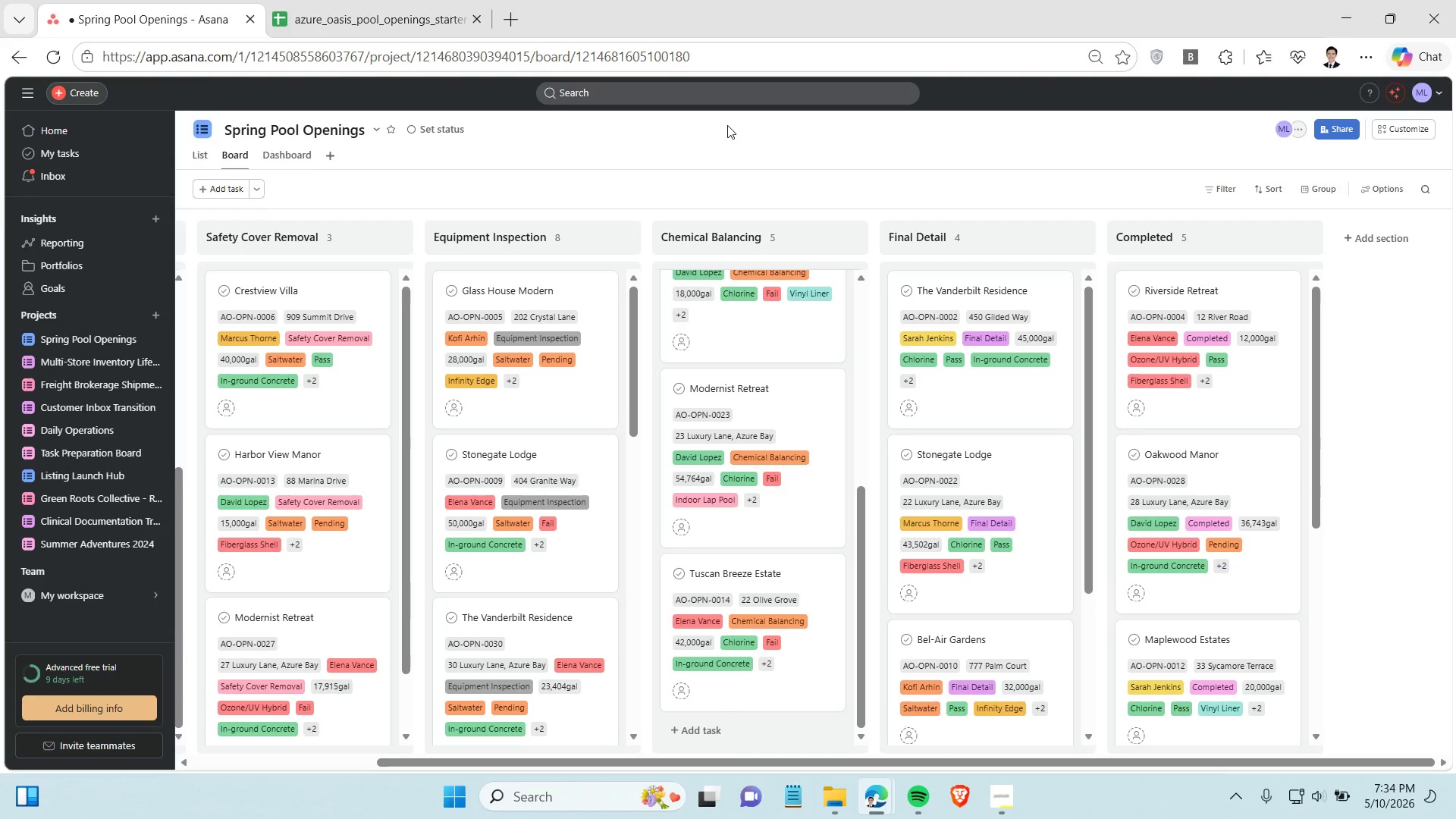 
wait(7.16)
 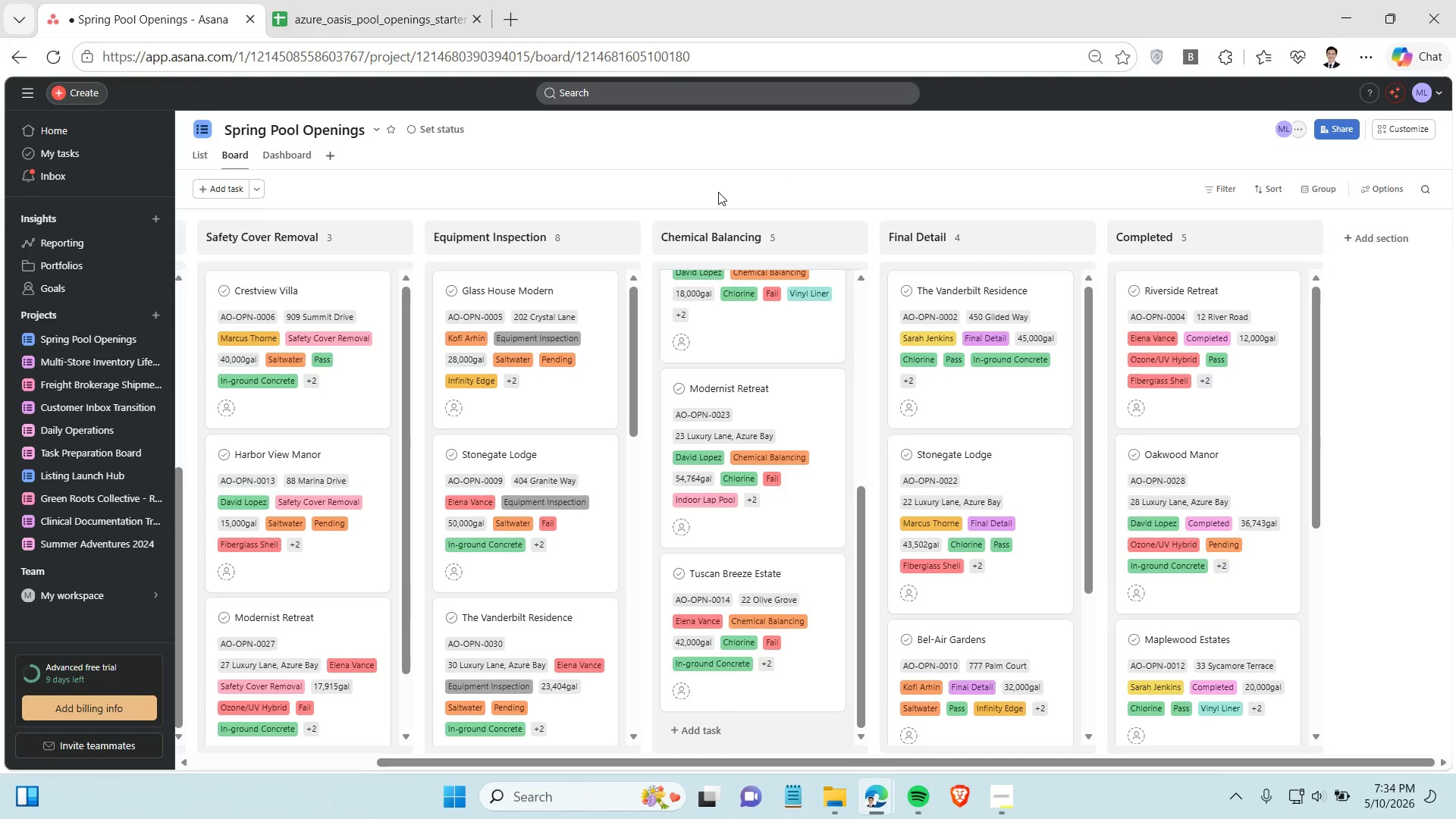 
left_click([766, 180])
 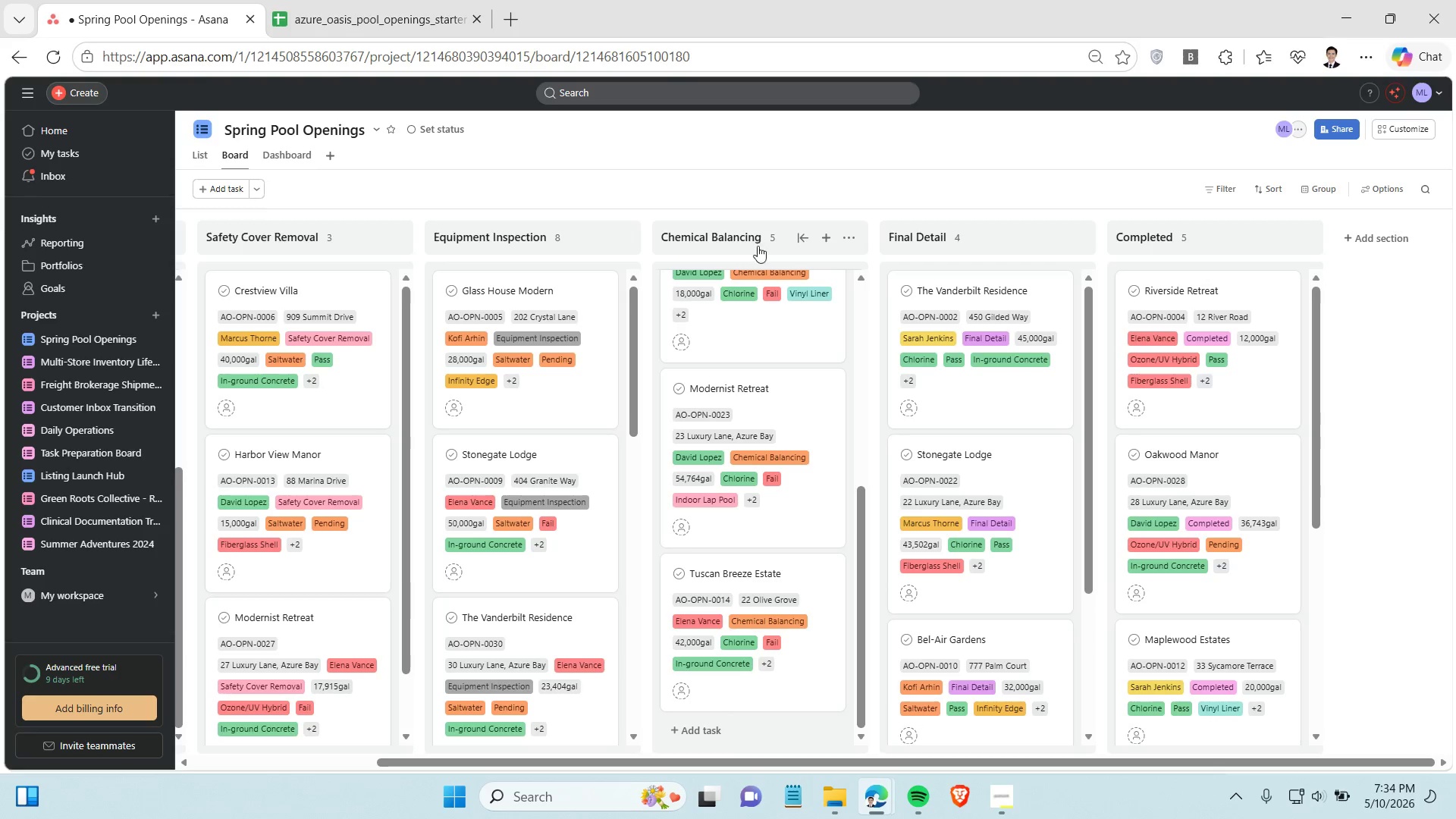 
wait(5.06)
 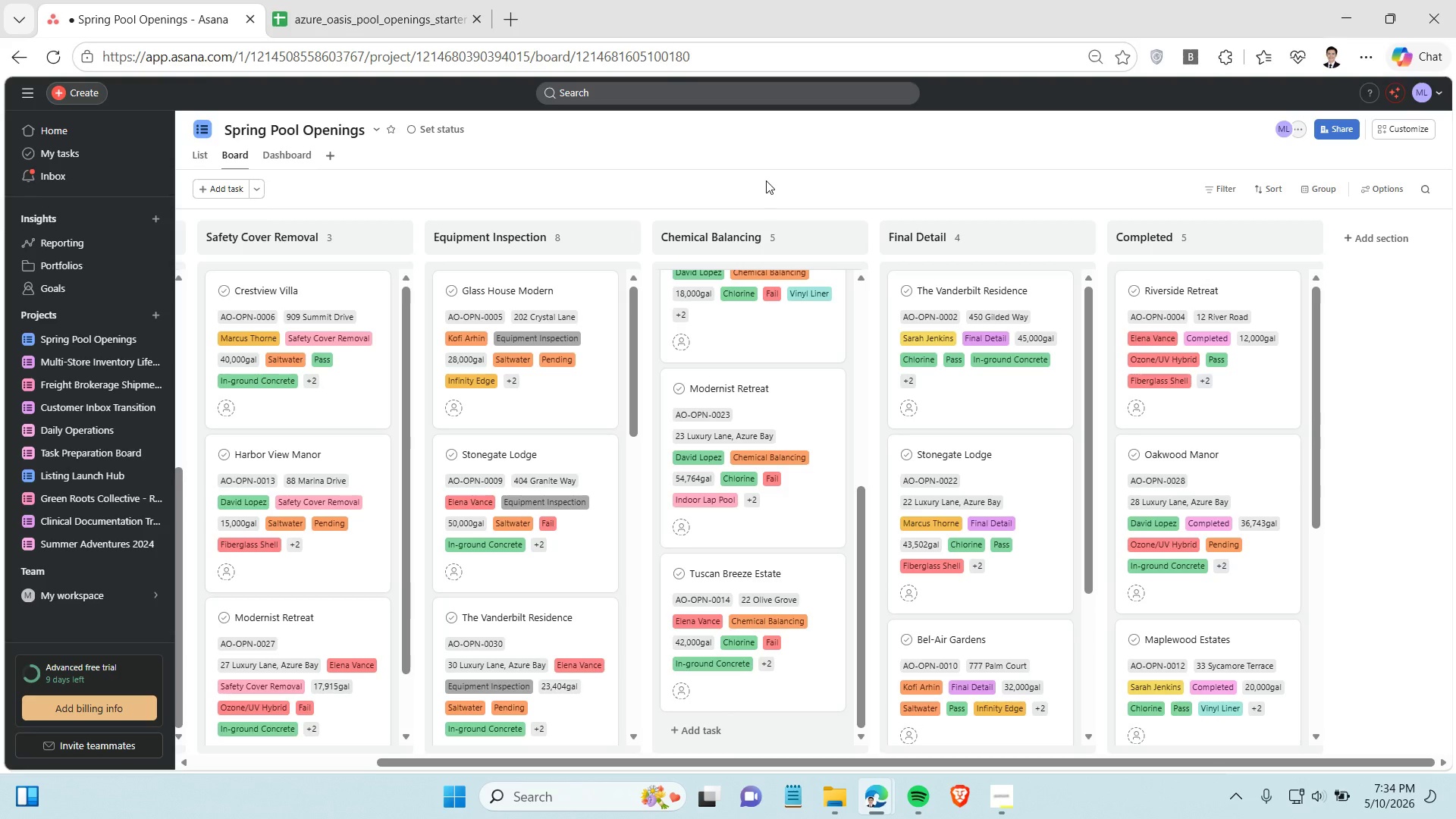 
mouse_move([746, 256])
 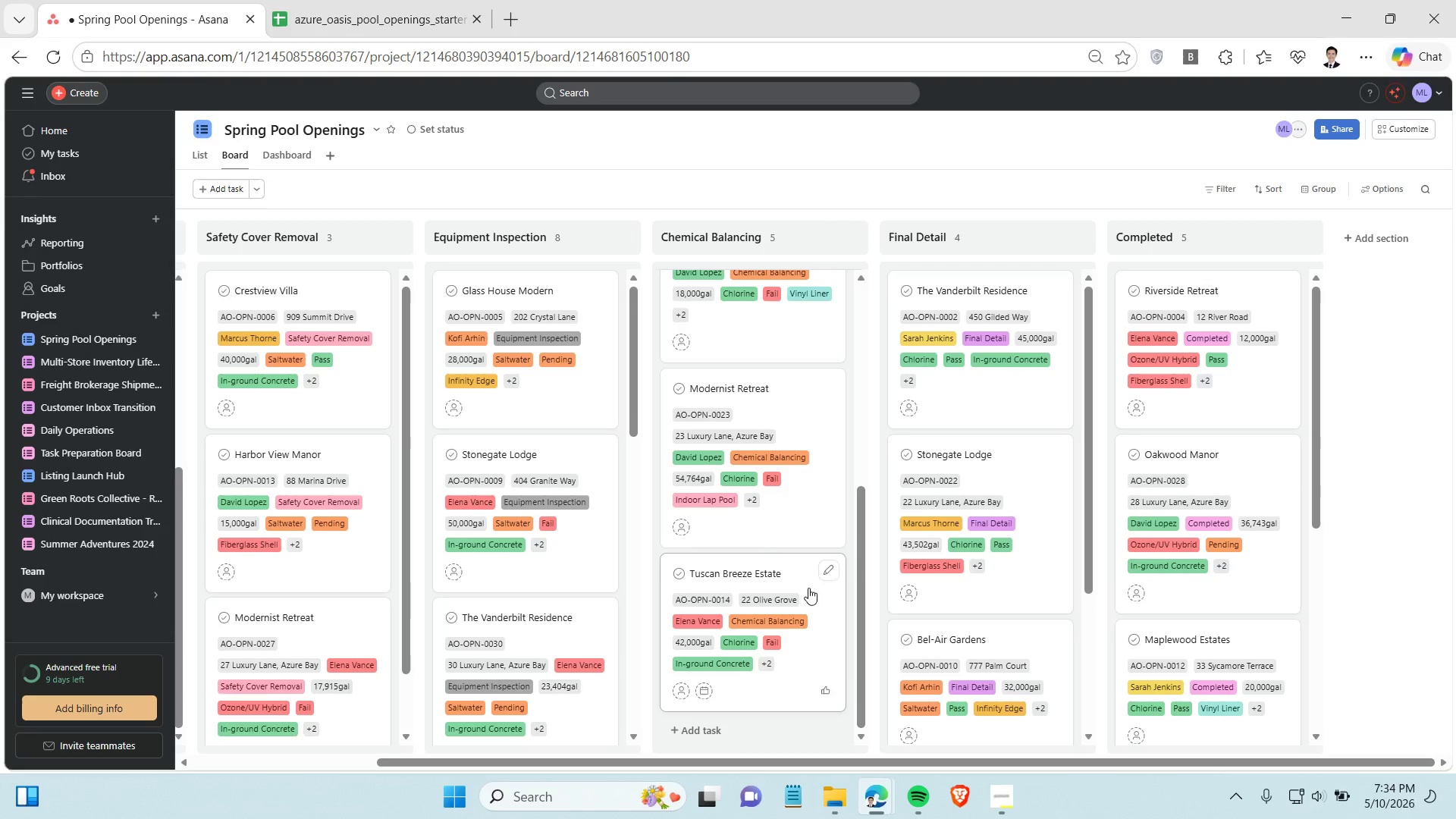 
scroll: coordinate [756, 510], scroll_direction: up, amount: 6.0
 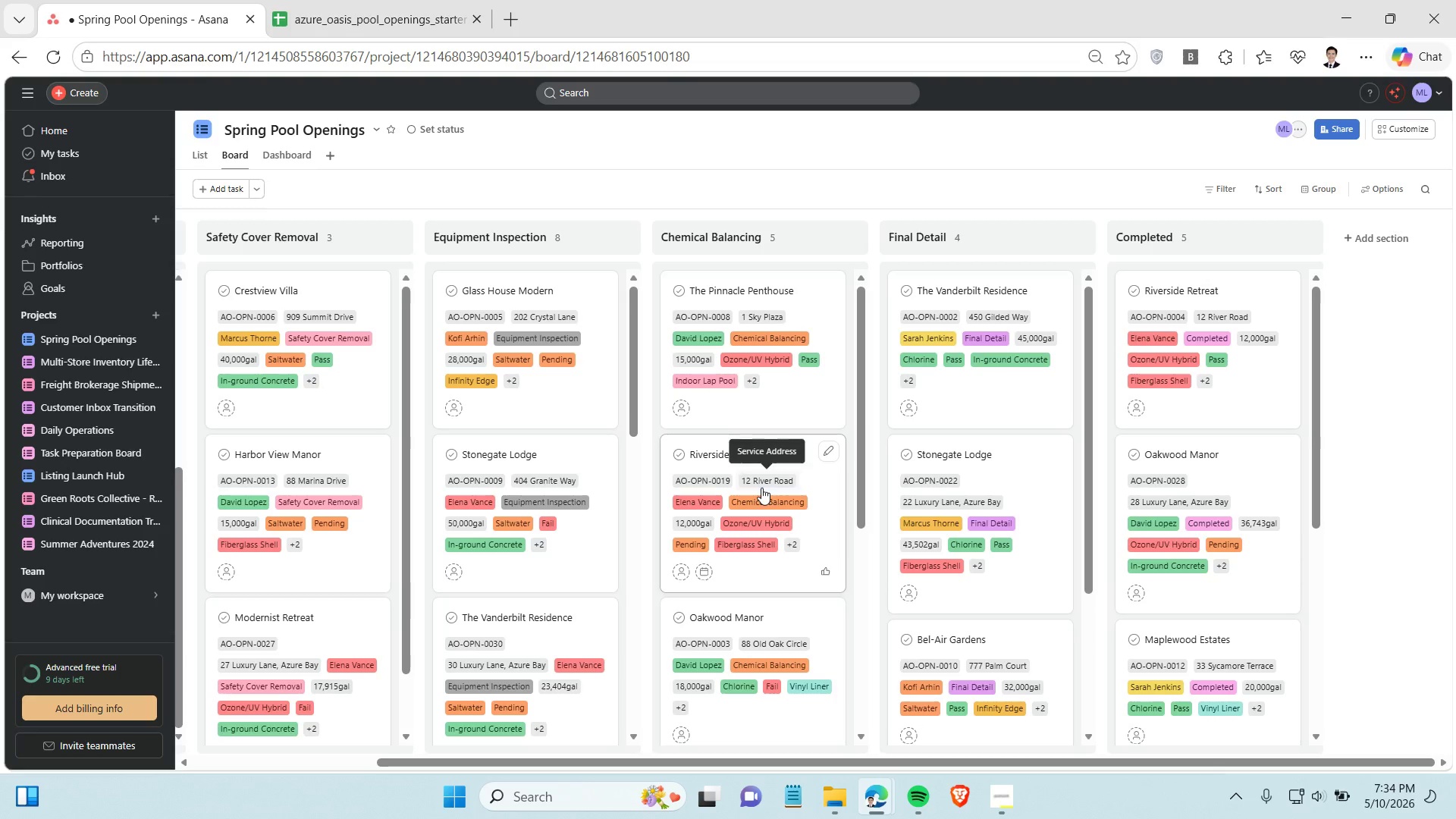 
mouse_move([718, 549])
 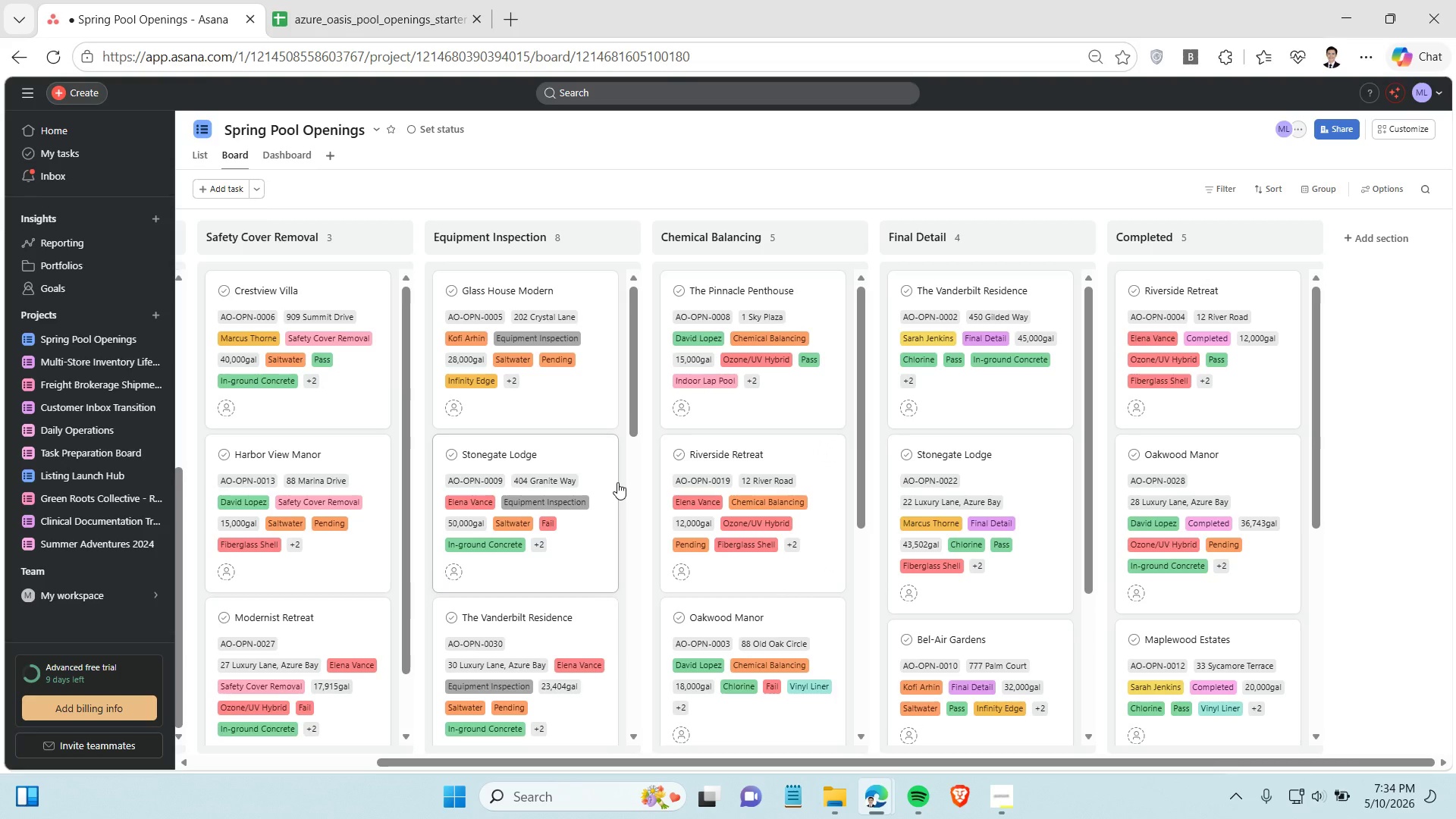 
scroll: coordinate [615, 465], scroll_direction: up, amount: 5.0
 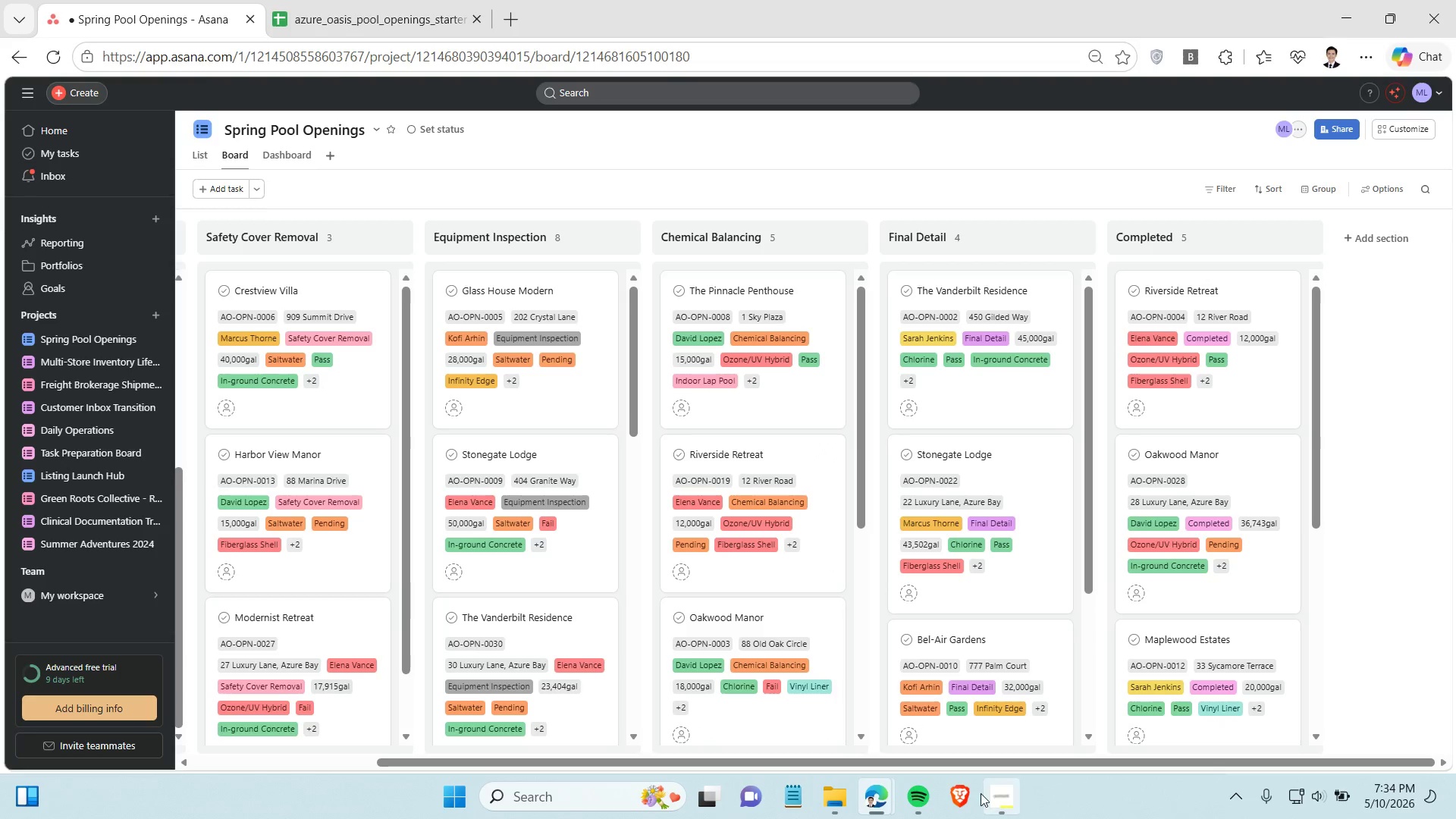 
left_click([1006, 811])